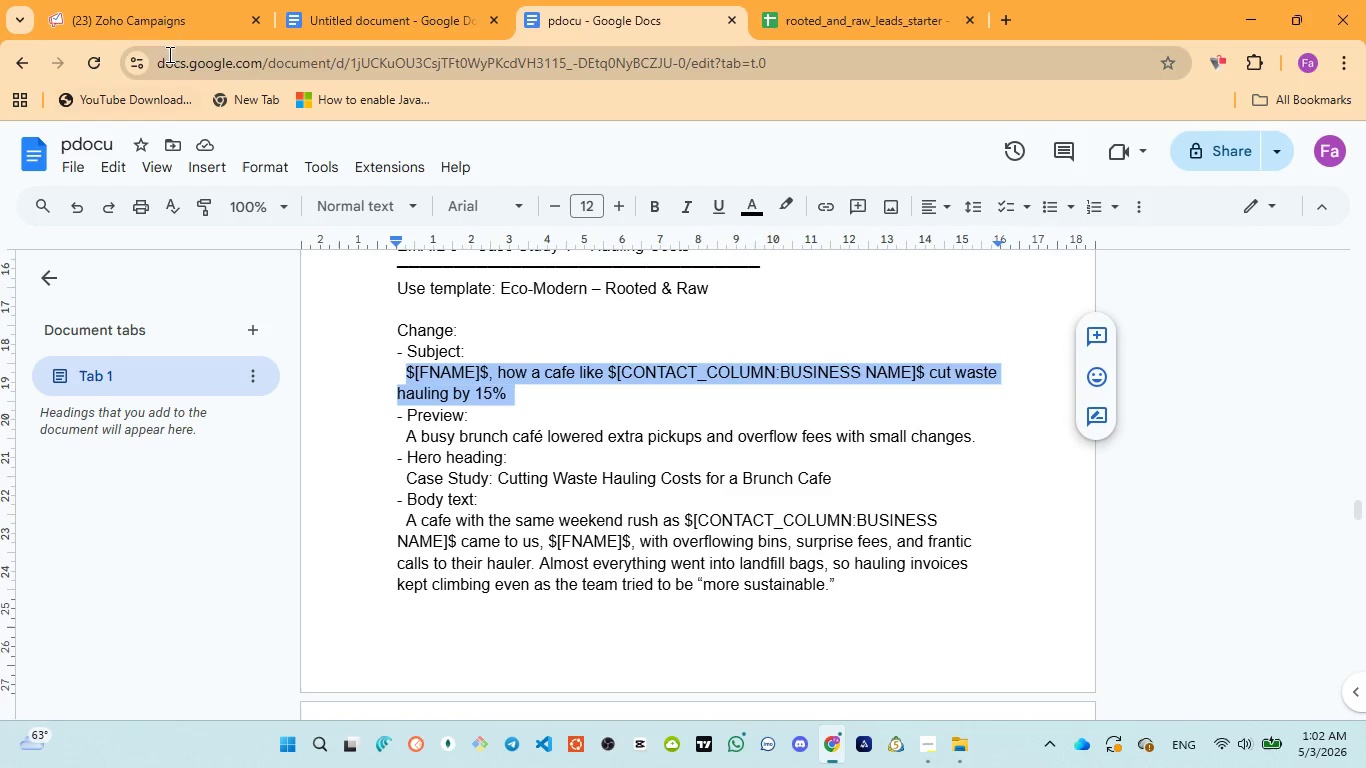 
left_click([147, 6])
 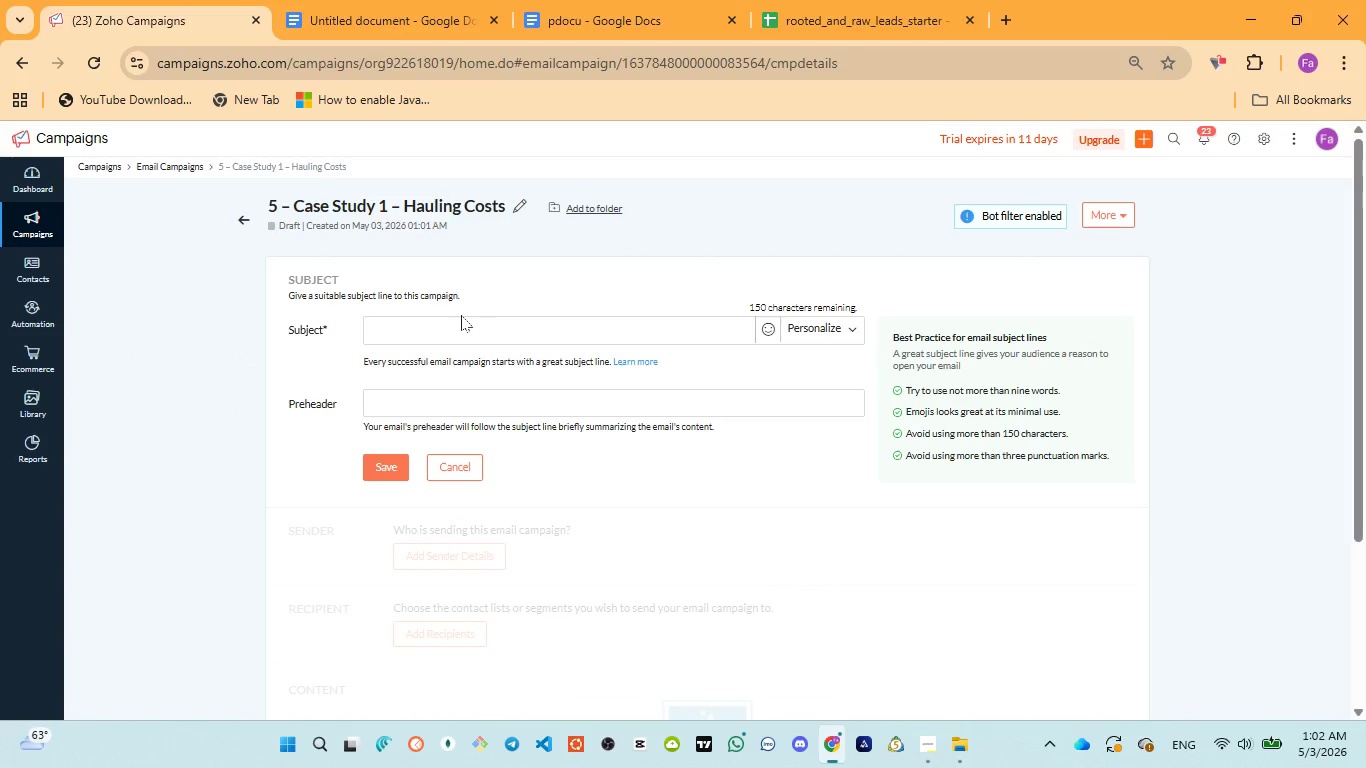 
double_click([461, 315])
 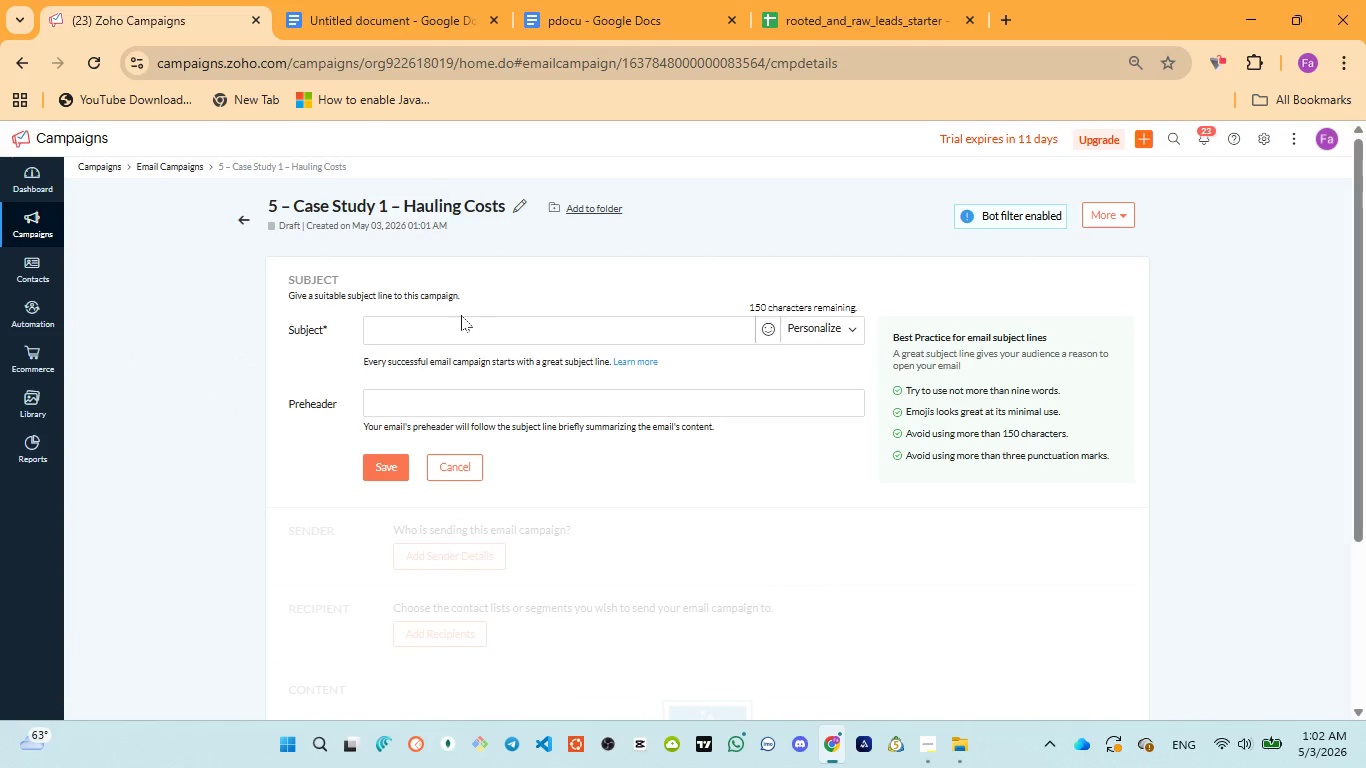 
triple_click([461, 315])
 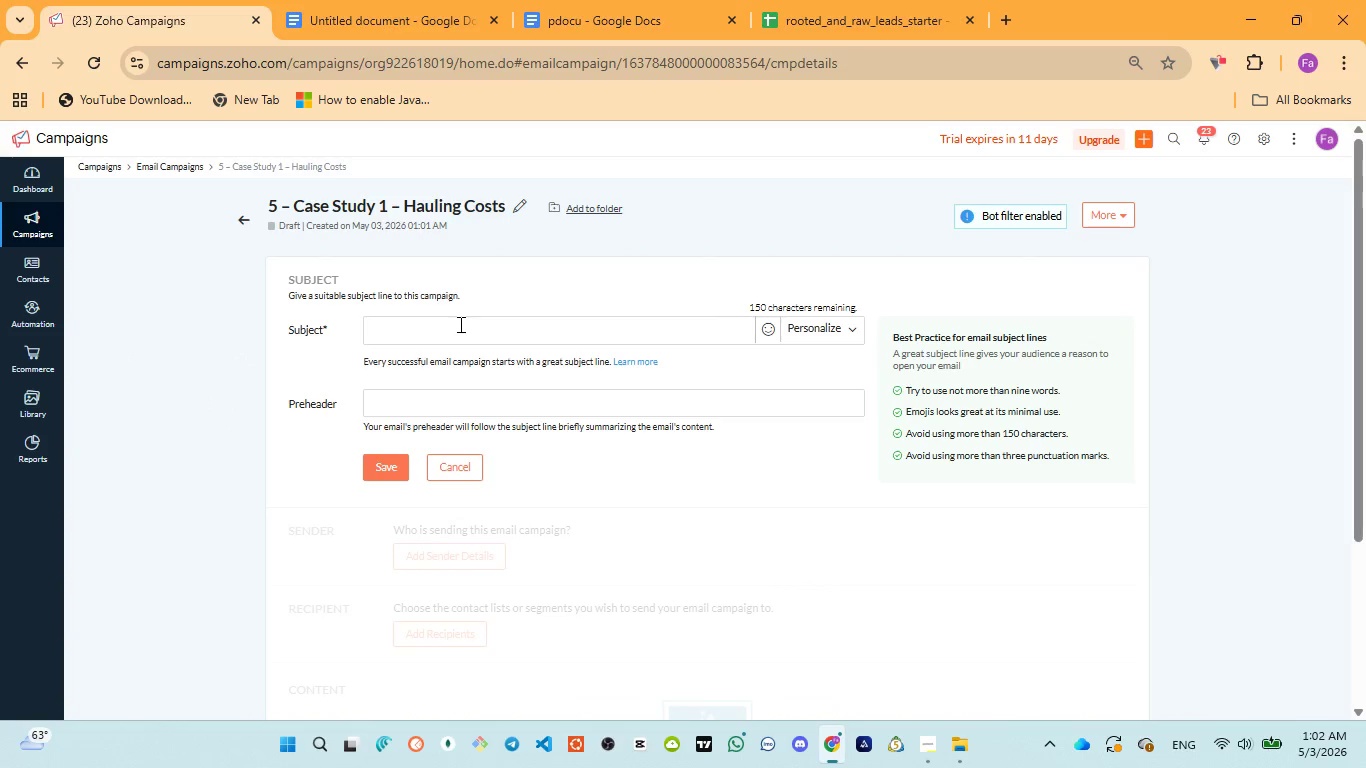 
left_click([459, 324])
 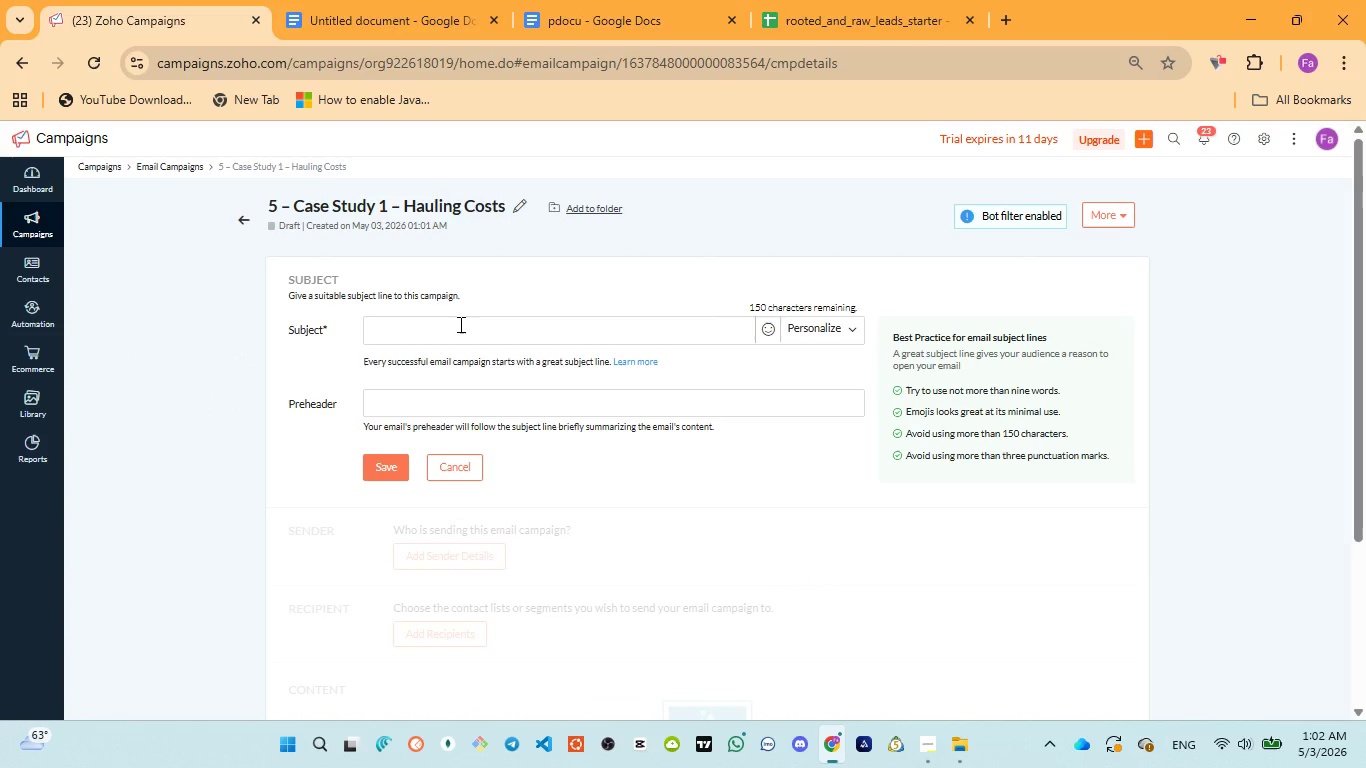 
key(Control+V)
 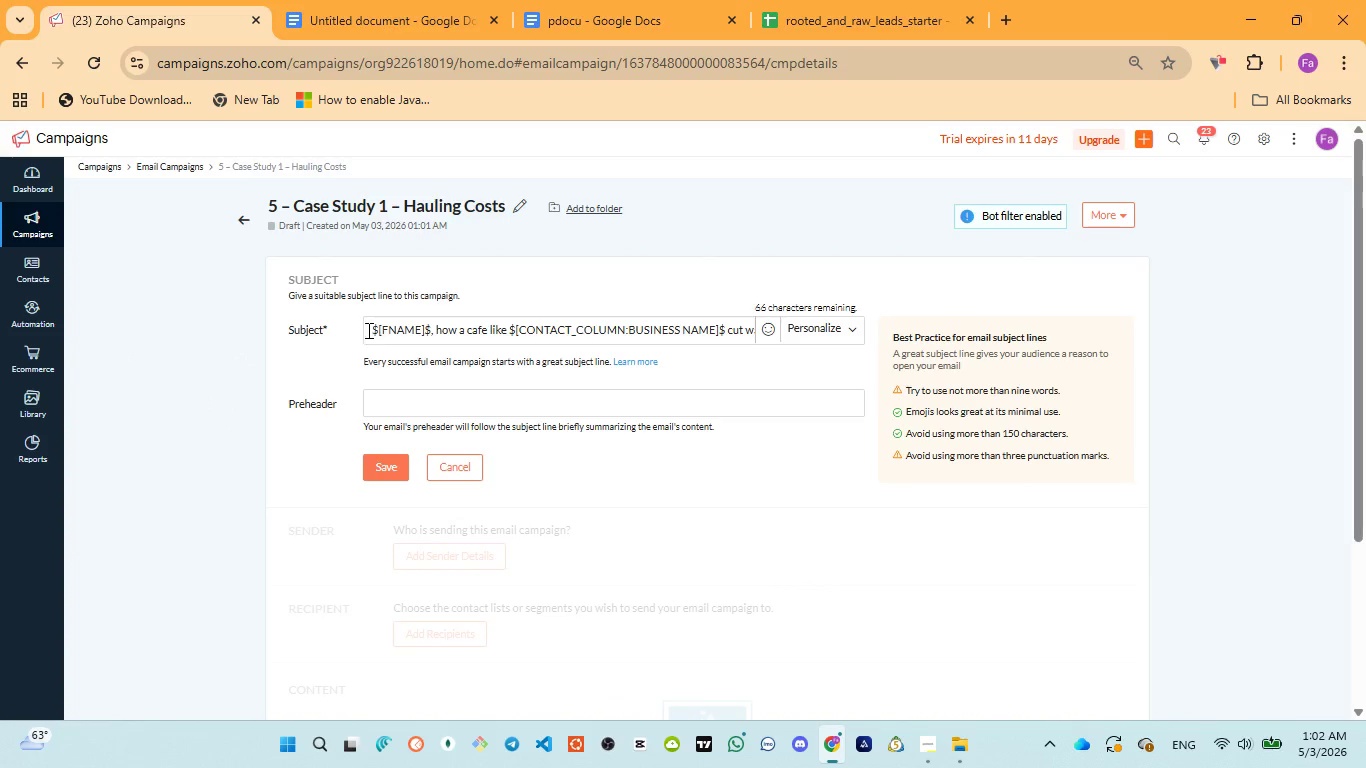 
left_click_drag(start_coordinate=[370, 328], to_coordinate=[429, 328])
 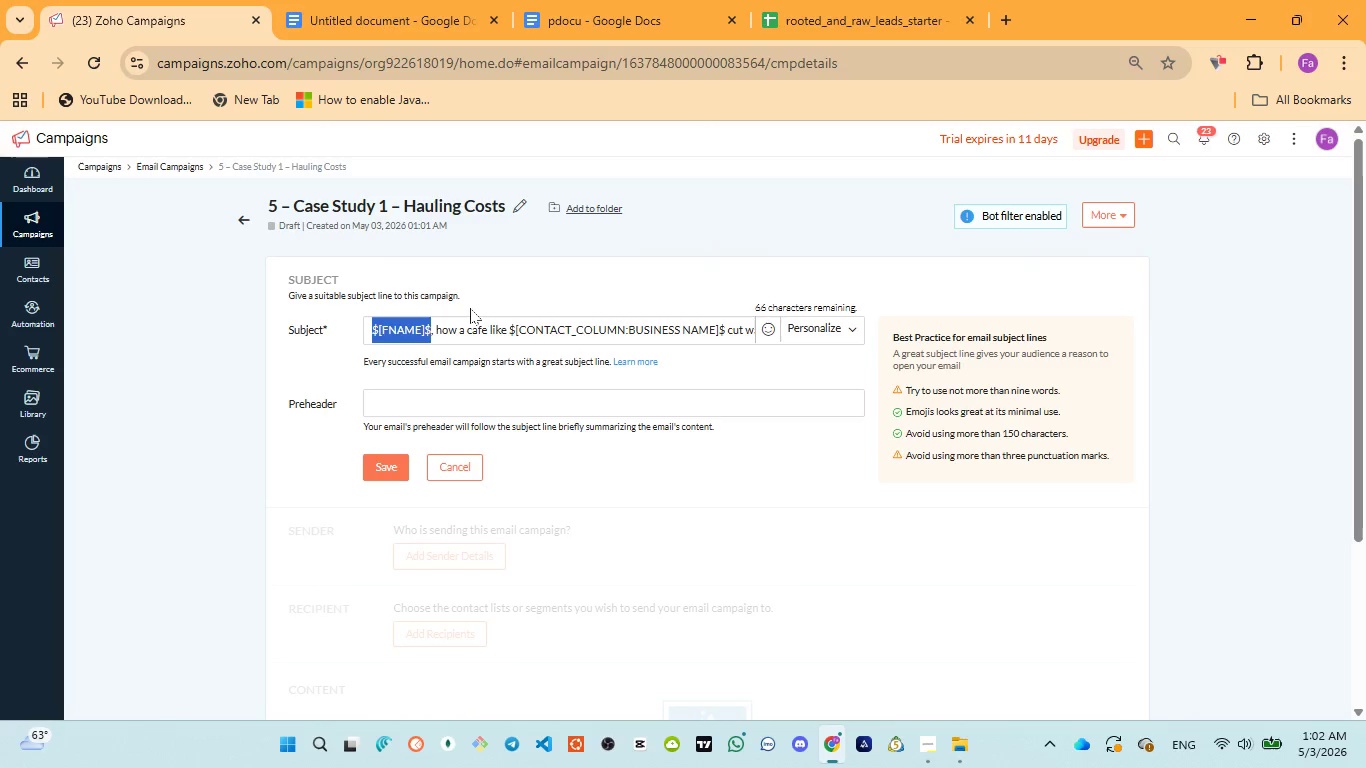 
key(Backspace)
 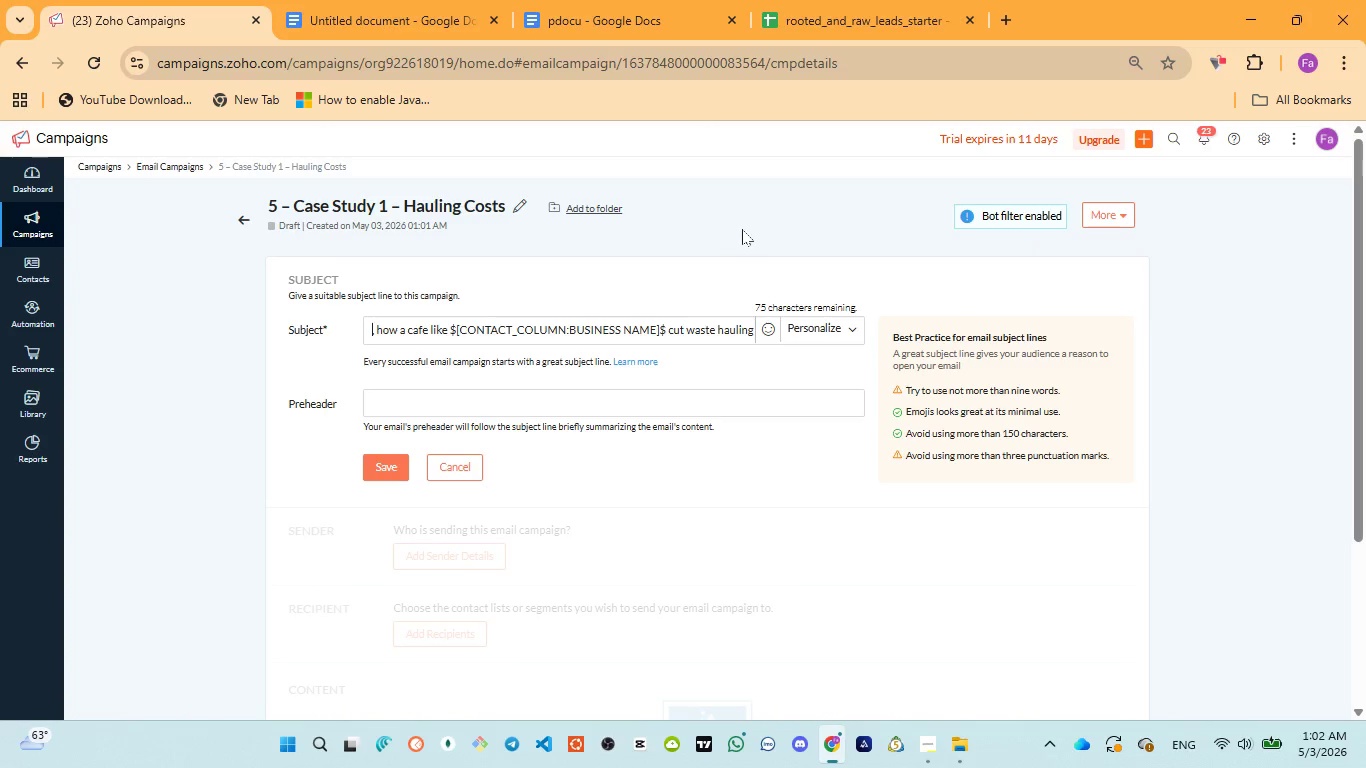 
left_click([833, 321])
 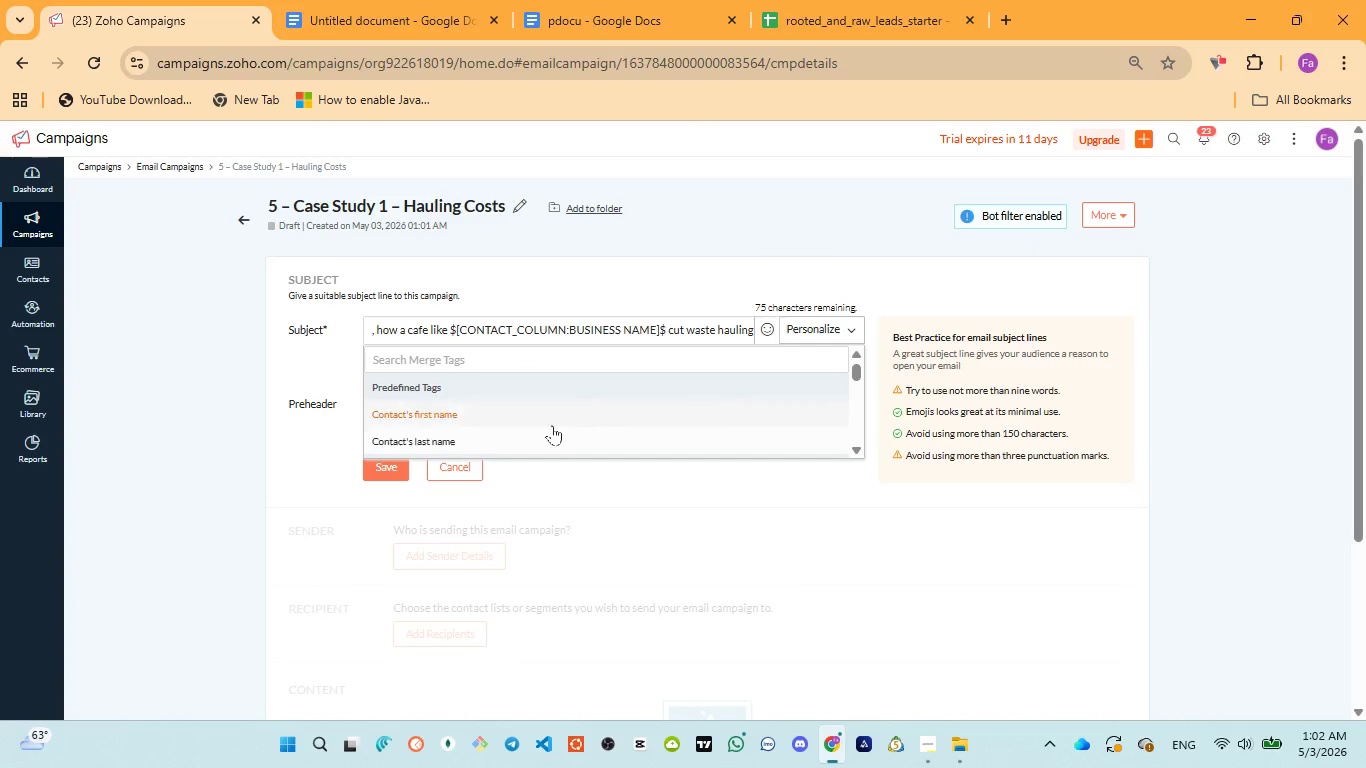 
scroll: coordinate [481, 426], scroll_direction: down, amount: 7.0
 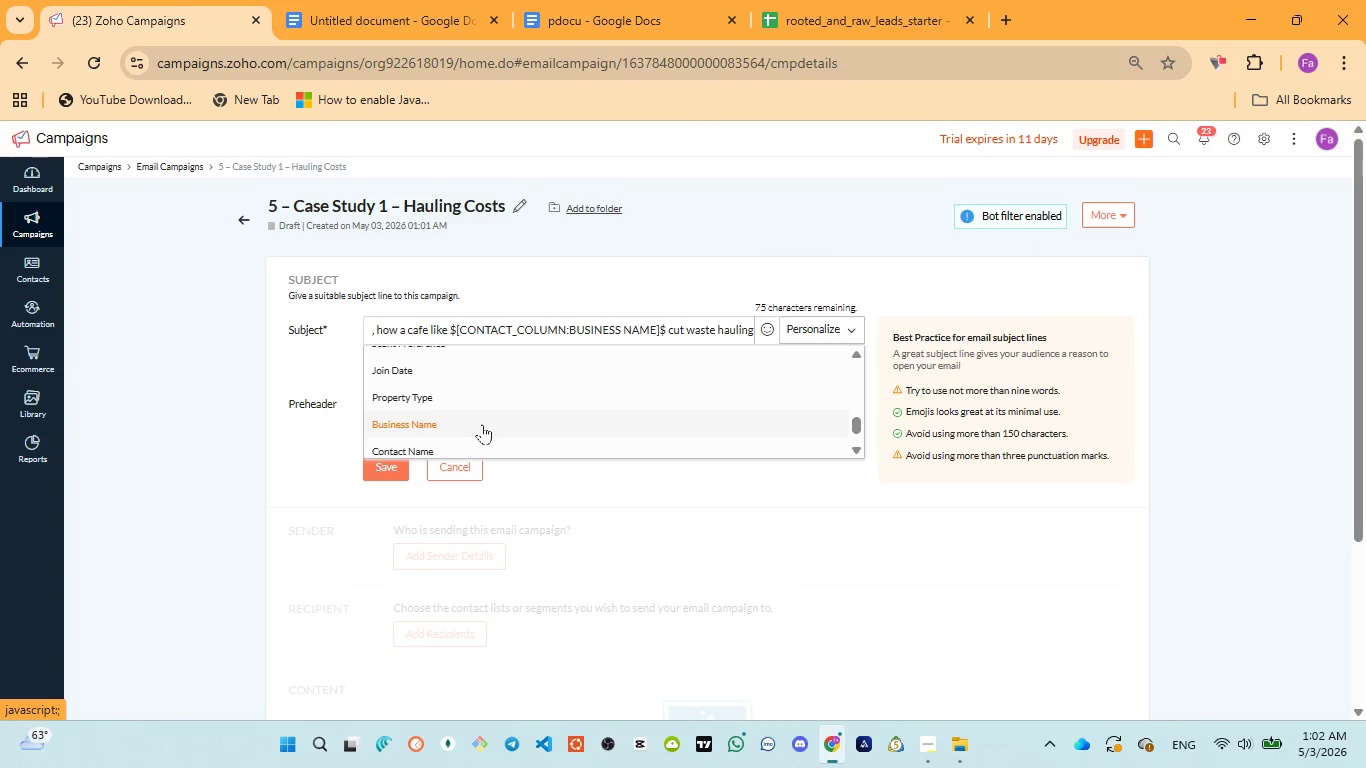 
left_click([426, 448])
 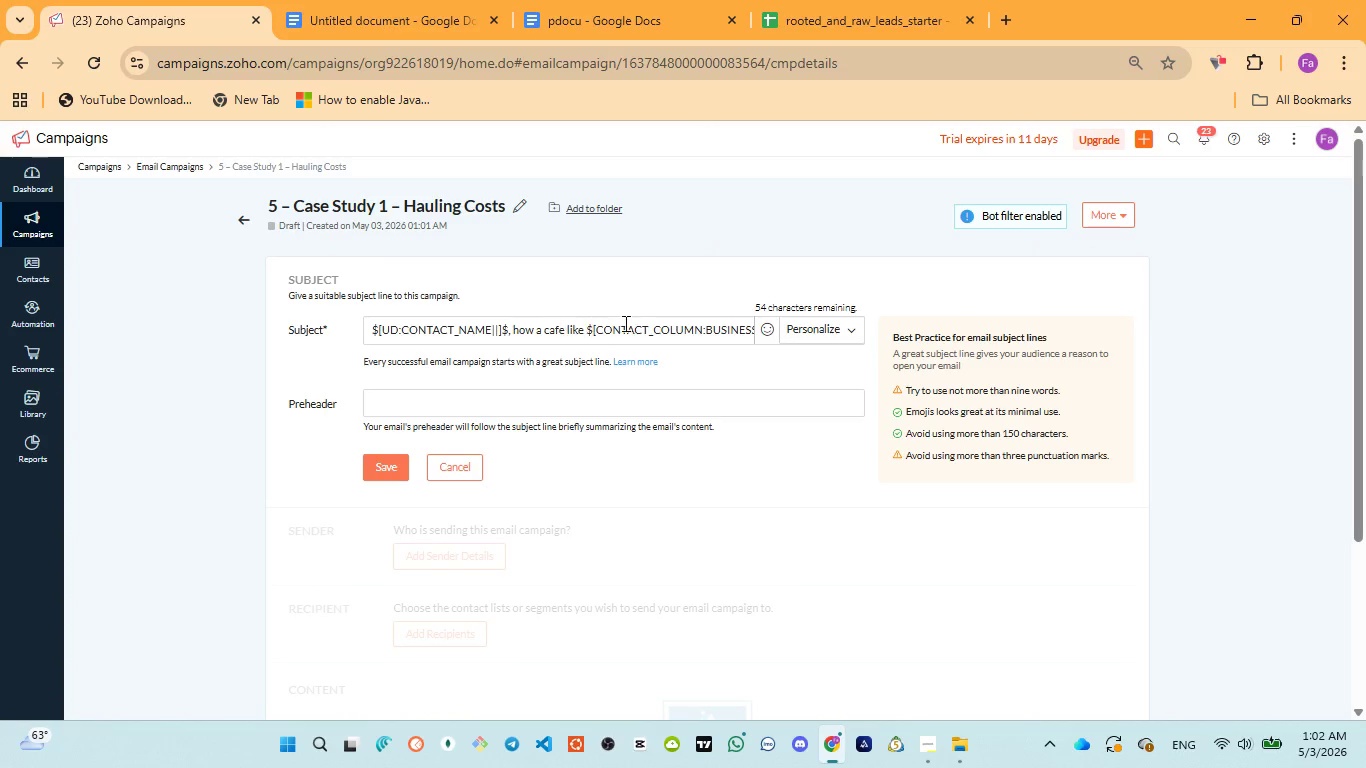 
left_click_drag(start_coordinate=[588, 323], to_coordinate=[772, 333])
 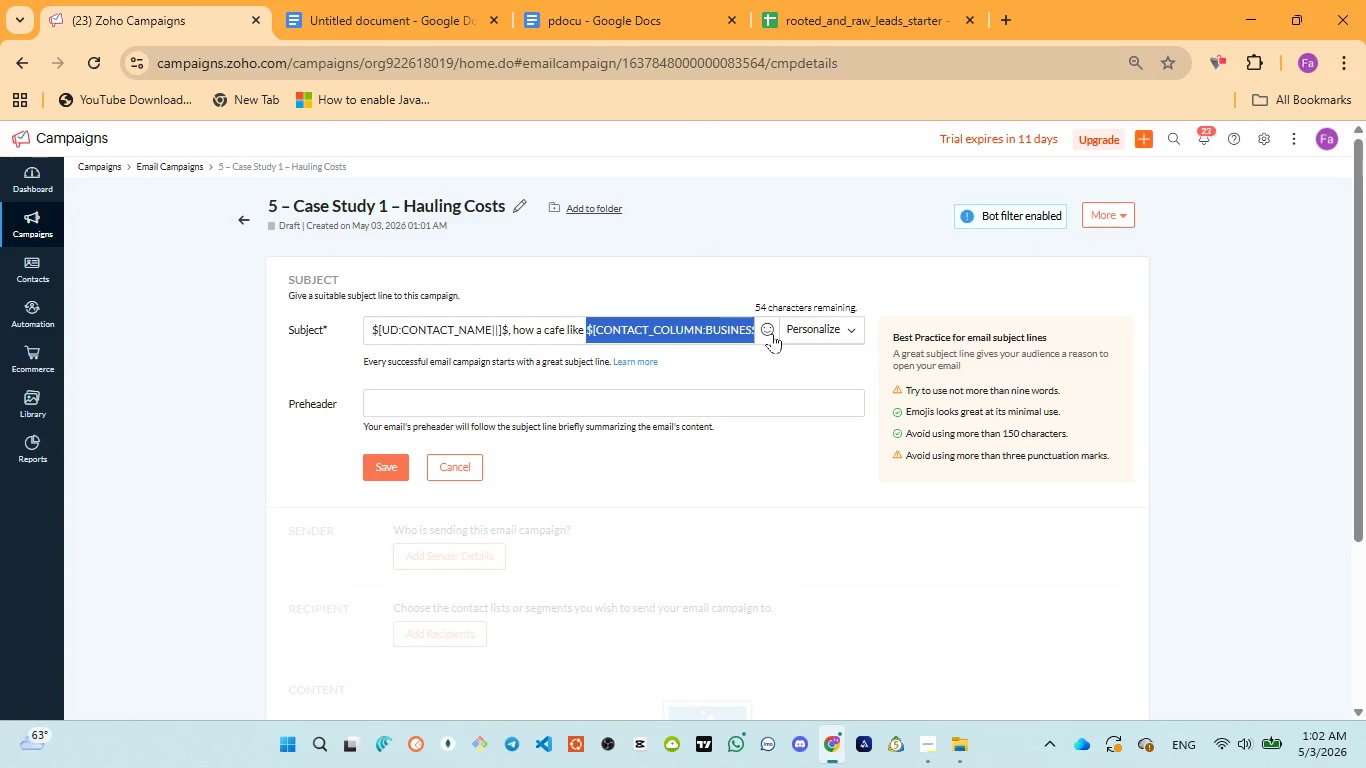 
key(ArrowRight)
 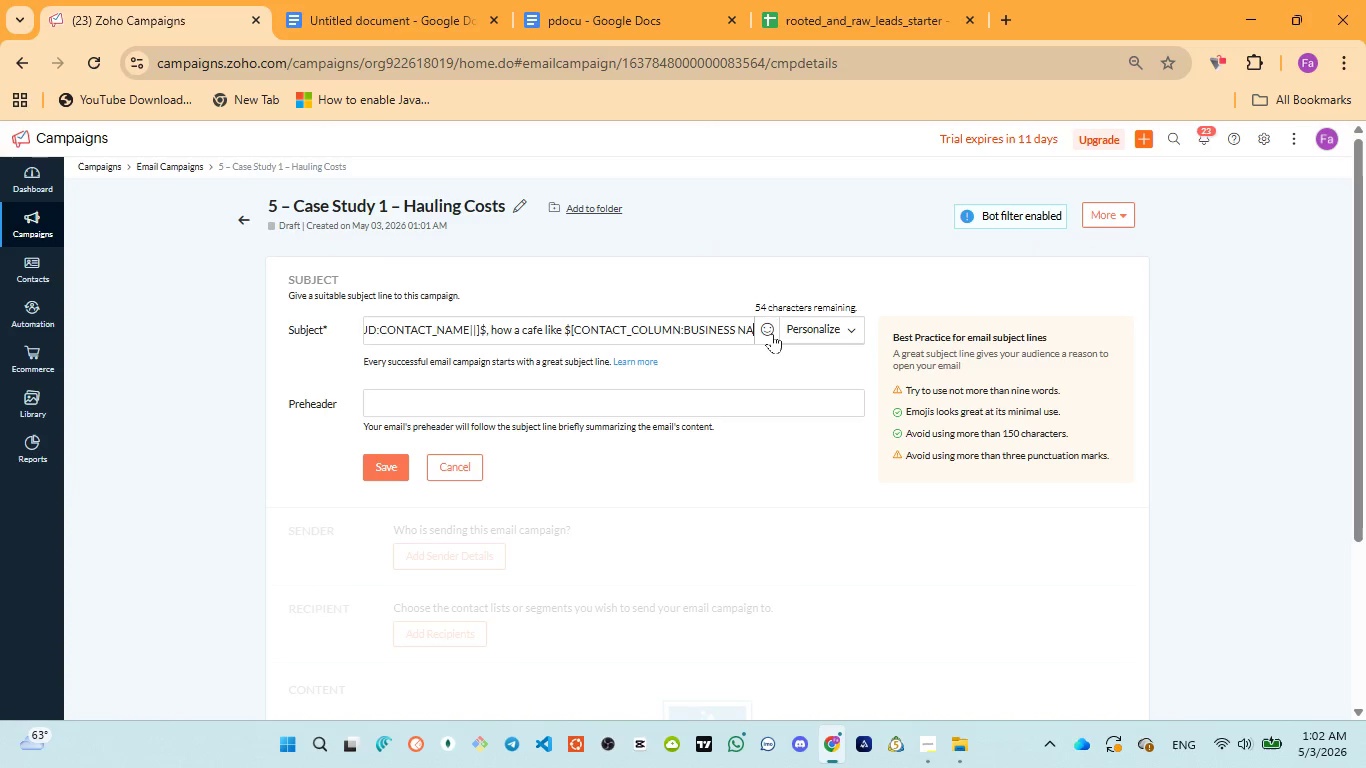 
key(ArrowRight)
 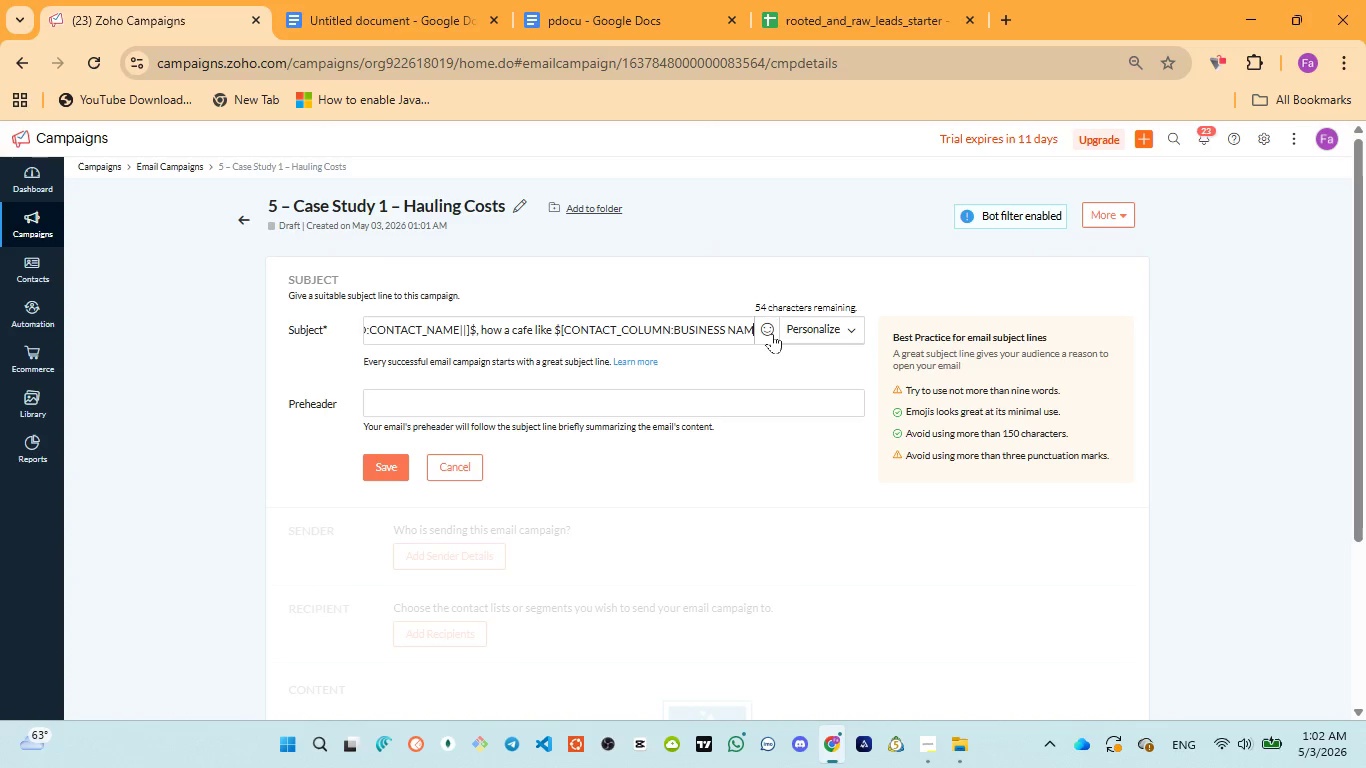 
key(ArrowRight)
 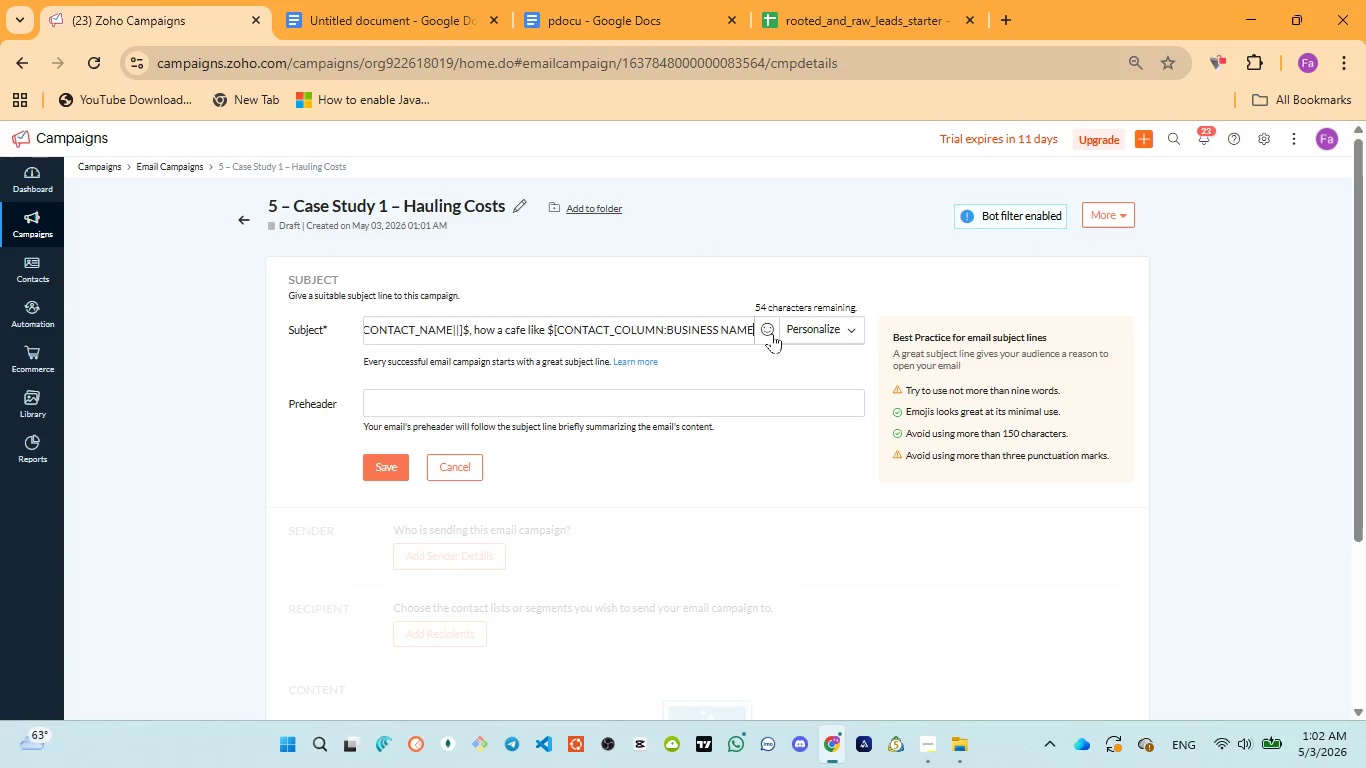 
key(ArrowRight)
 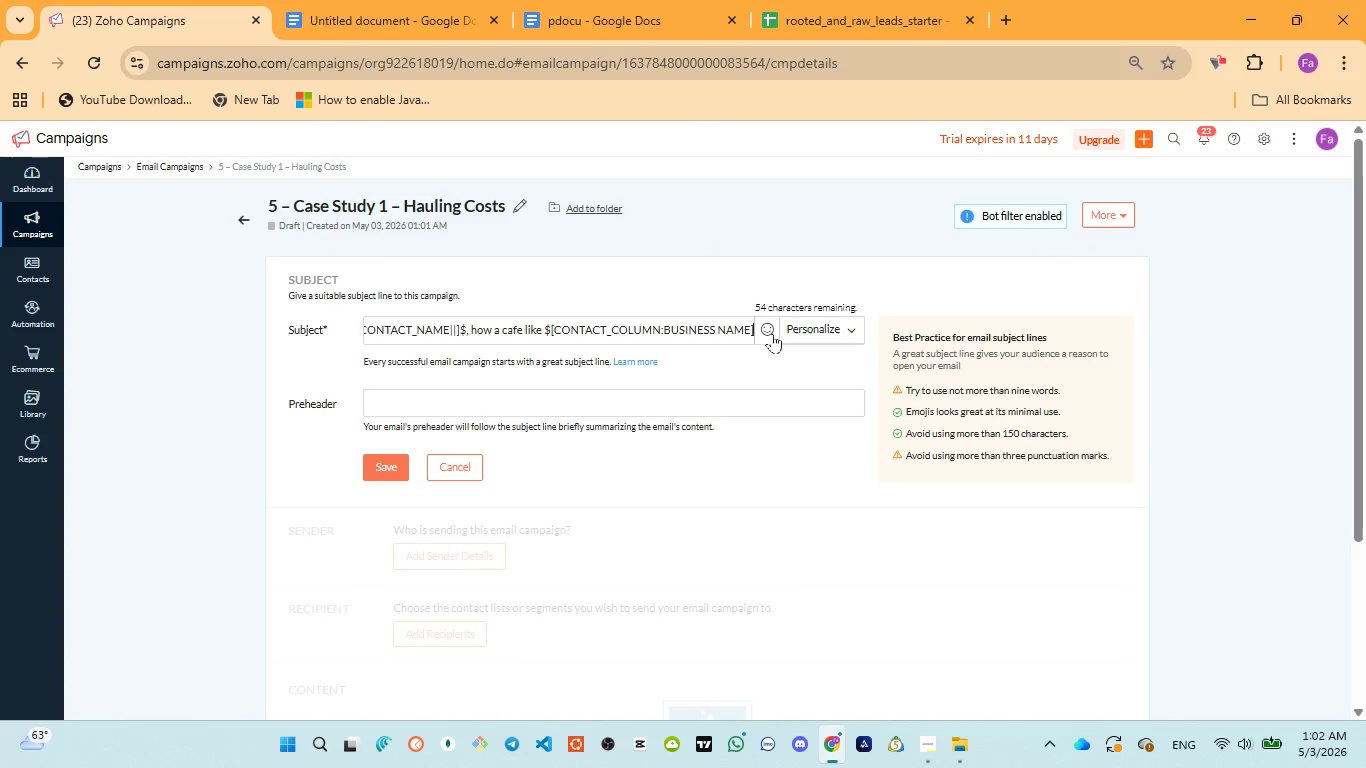 
hold_key(key=ArrowRight, duration=1.52)
 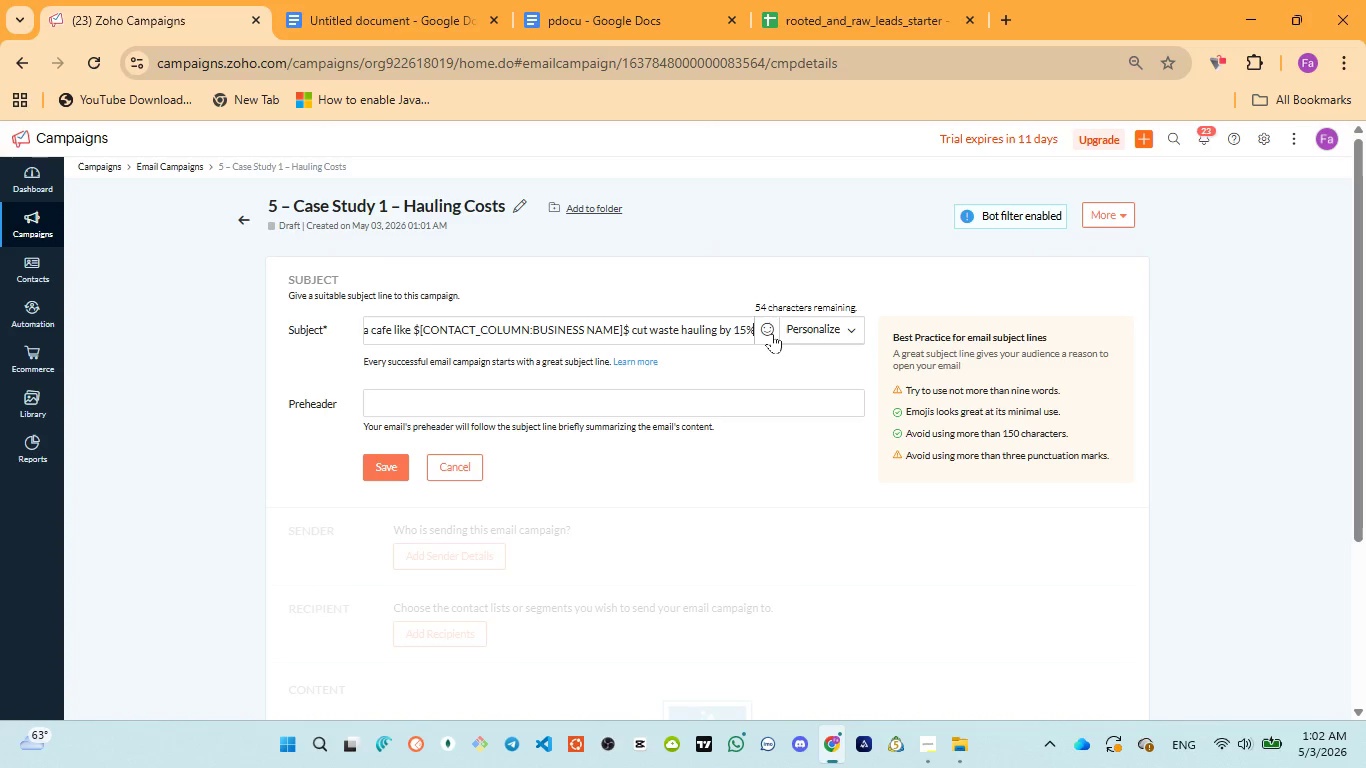 
key(ArrowRight)
 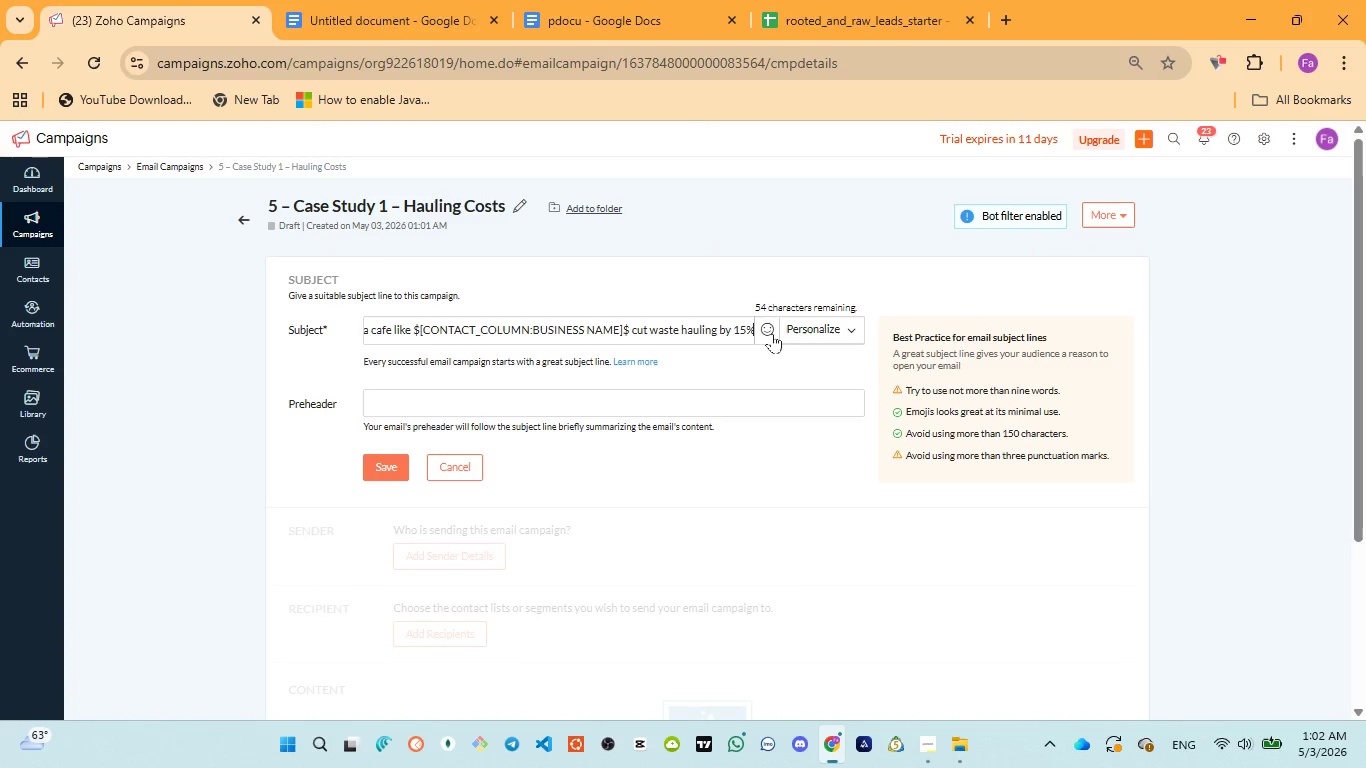 
key(ArrowRight)
 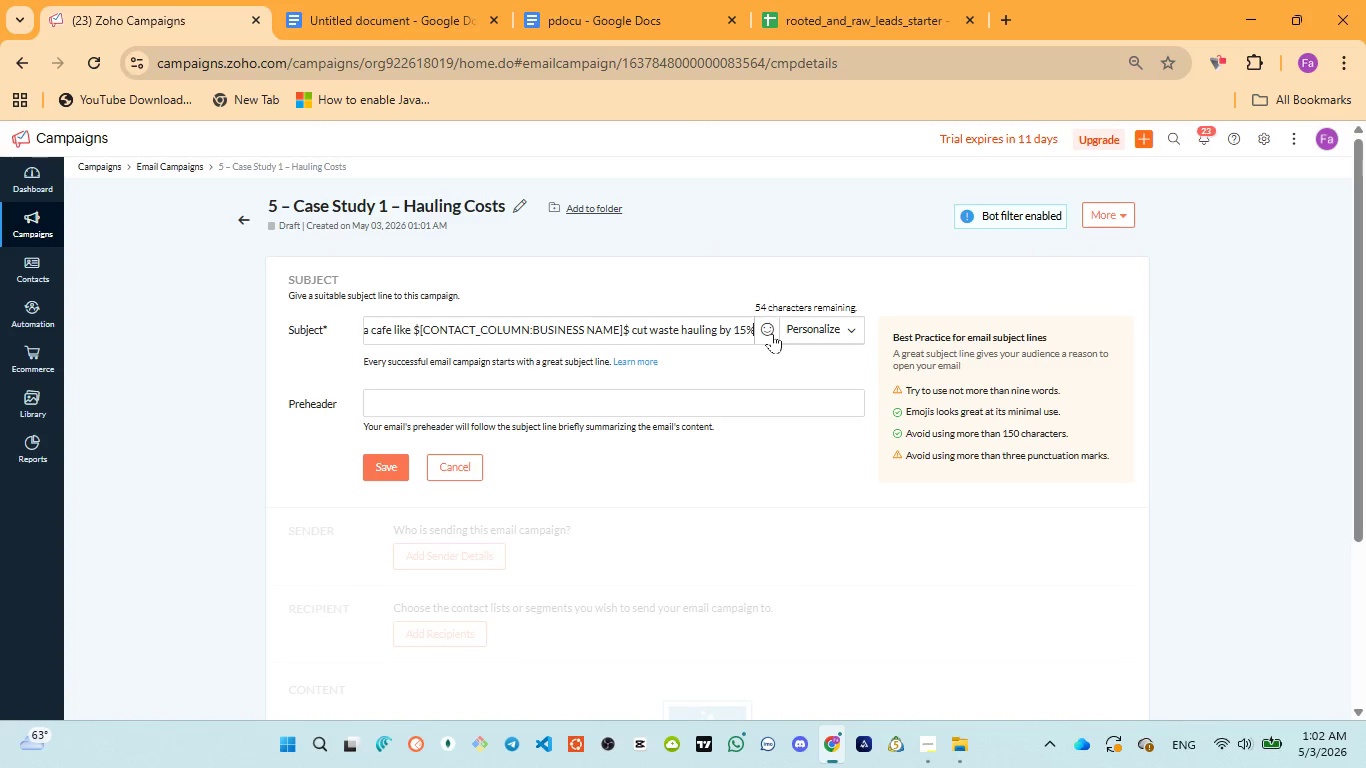 
key(ArrowRight)
 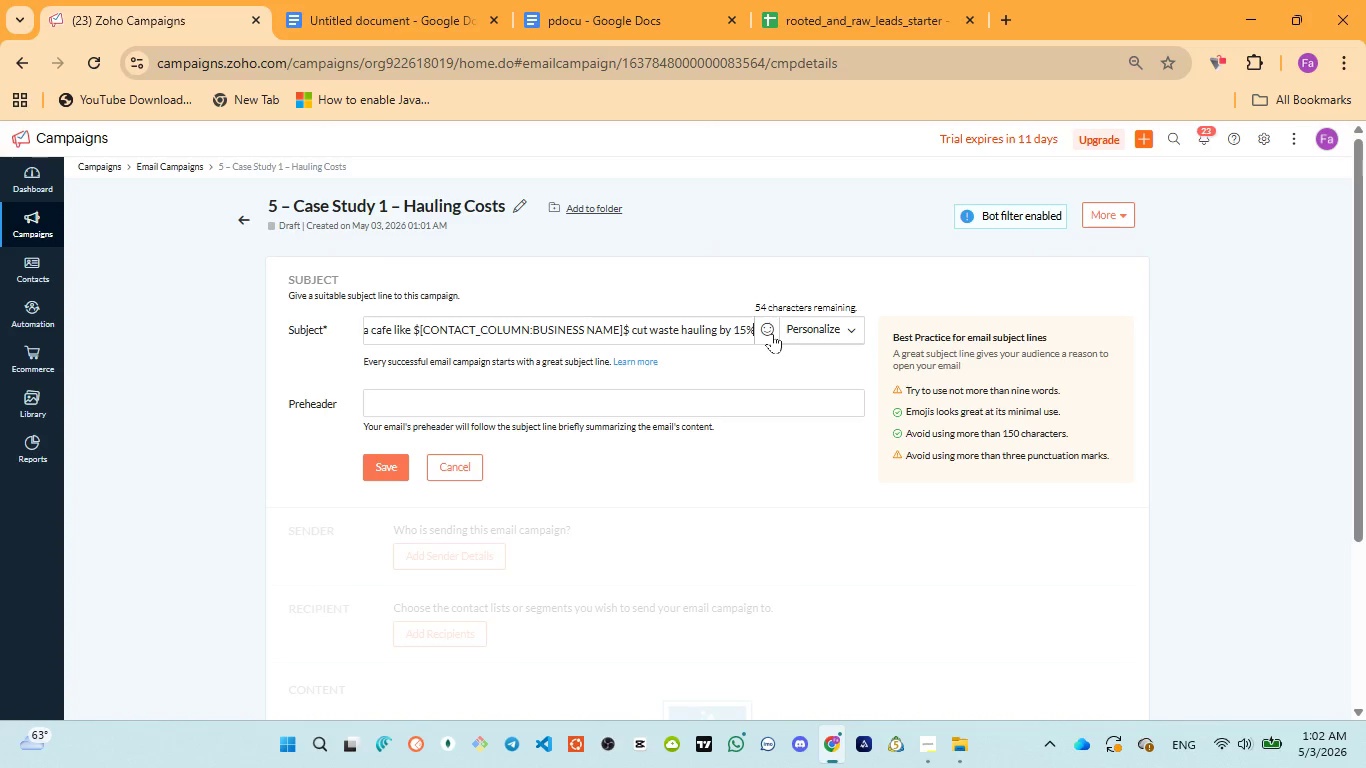 
key(ArrowRight)
 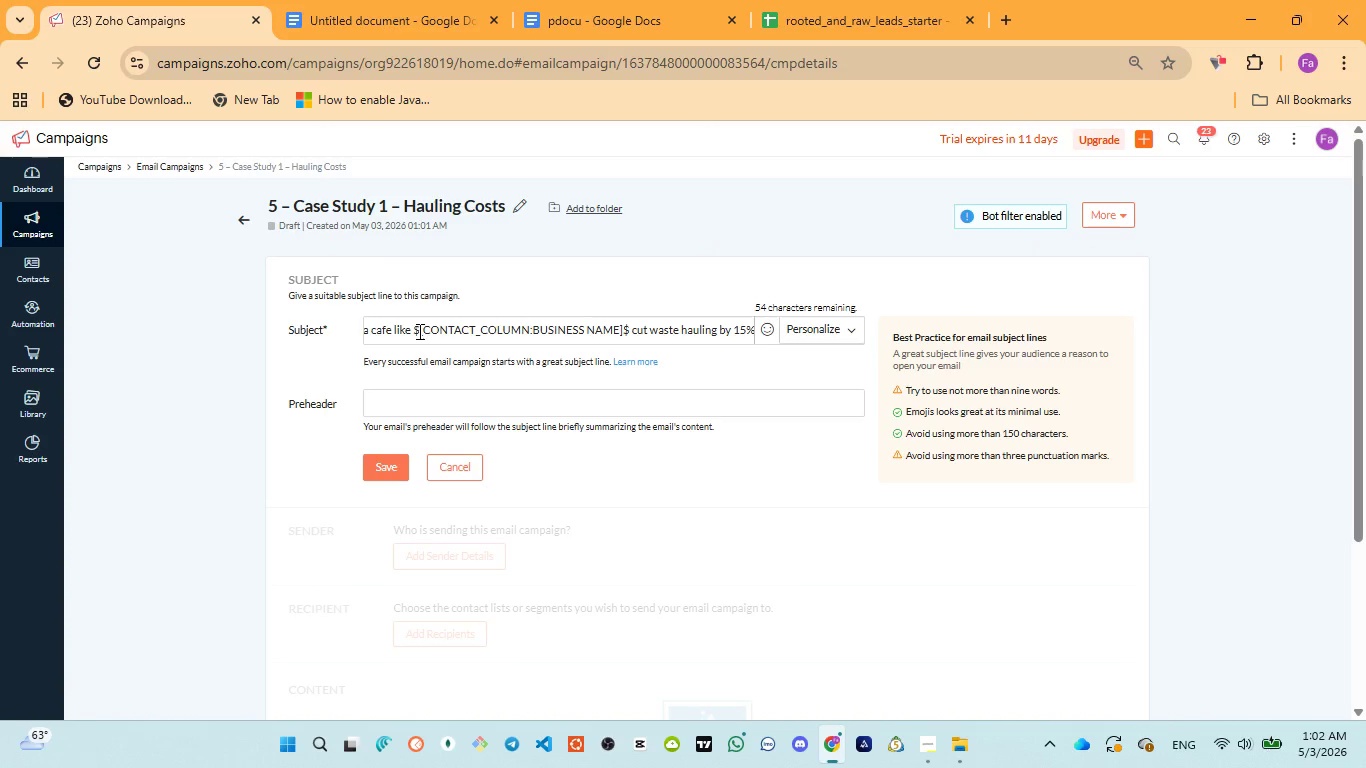 
left_click_drag(start_coordinate=[413, 327], to_coordinate=[630, 324])
 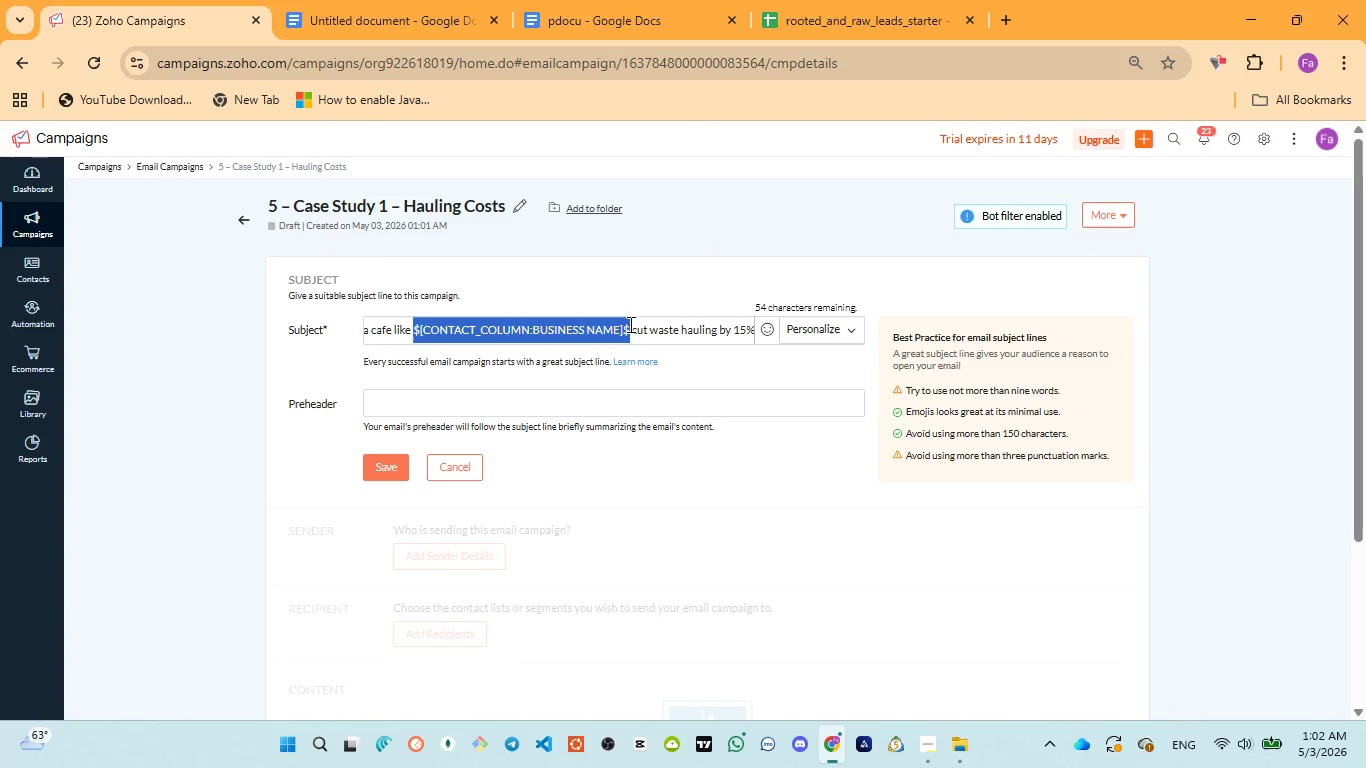 
key(Backspace)
 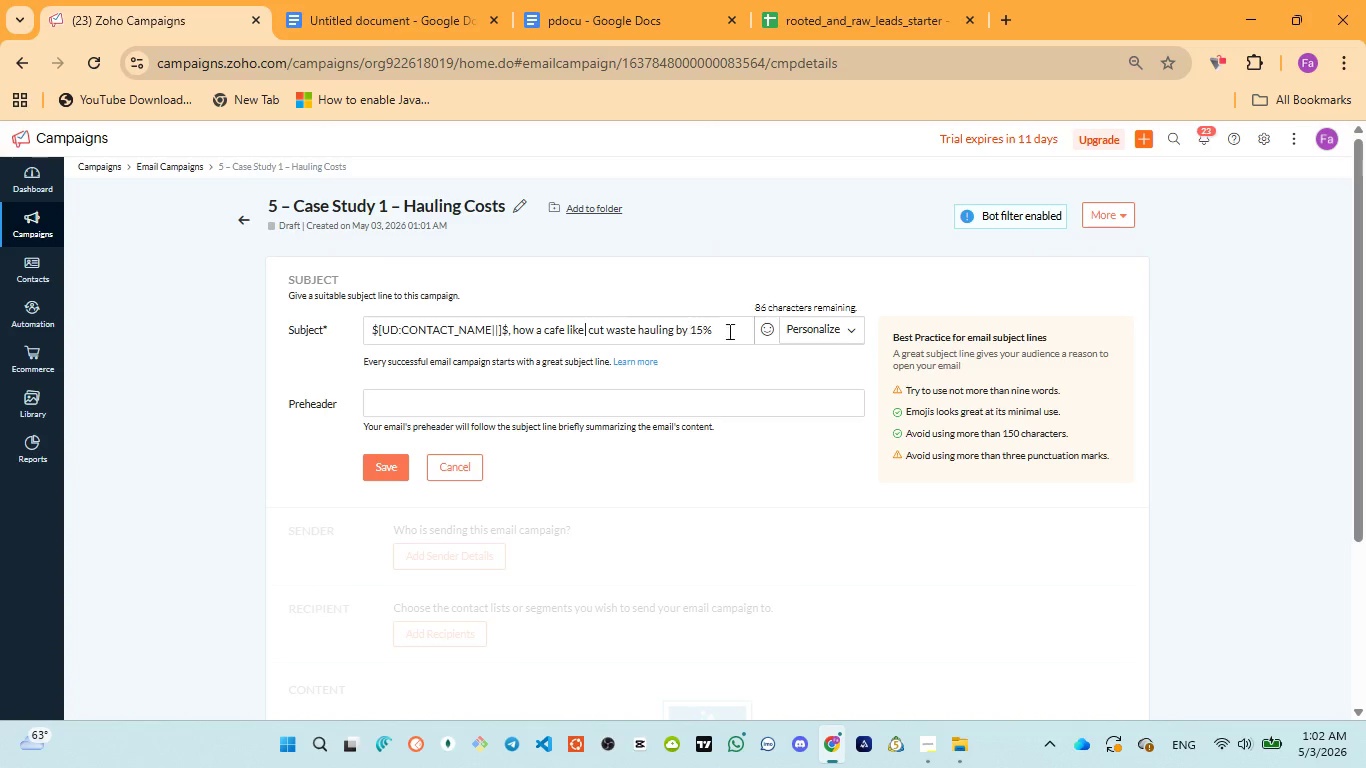 
left_click([835, 323])
 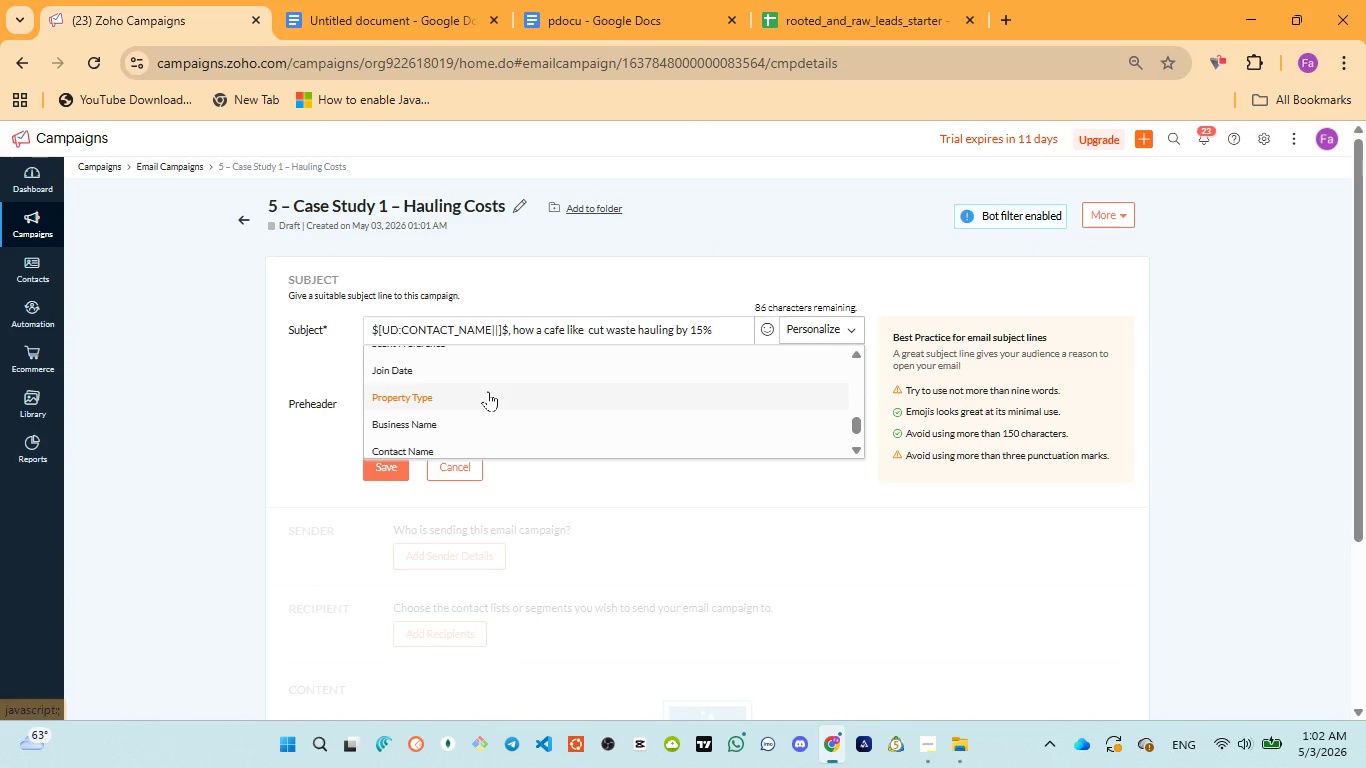 
scroll: coordinate [488, 392], scroll_direction: down, amount: 1.0
 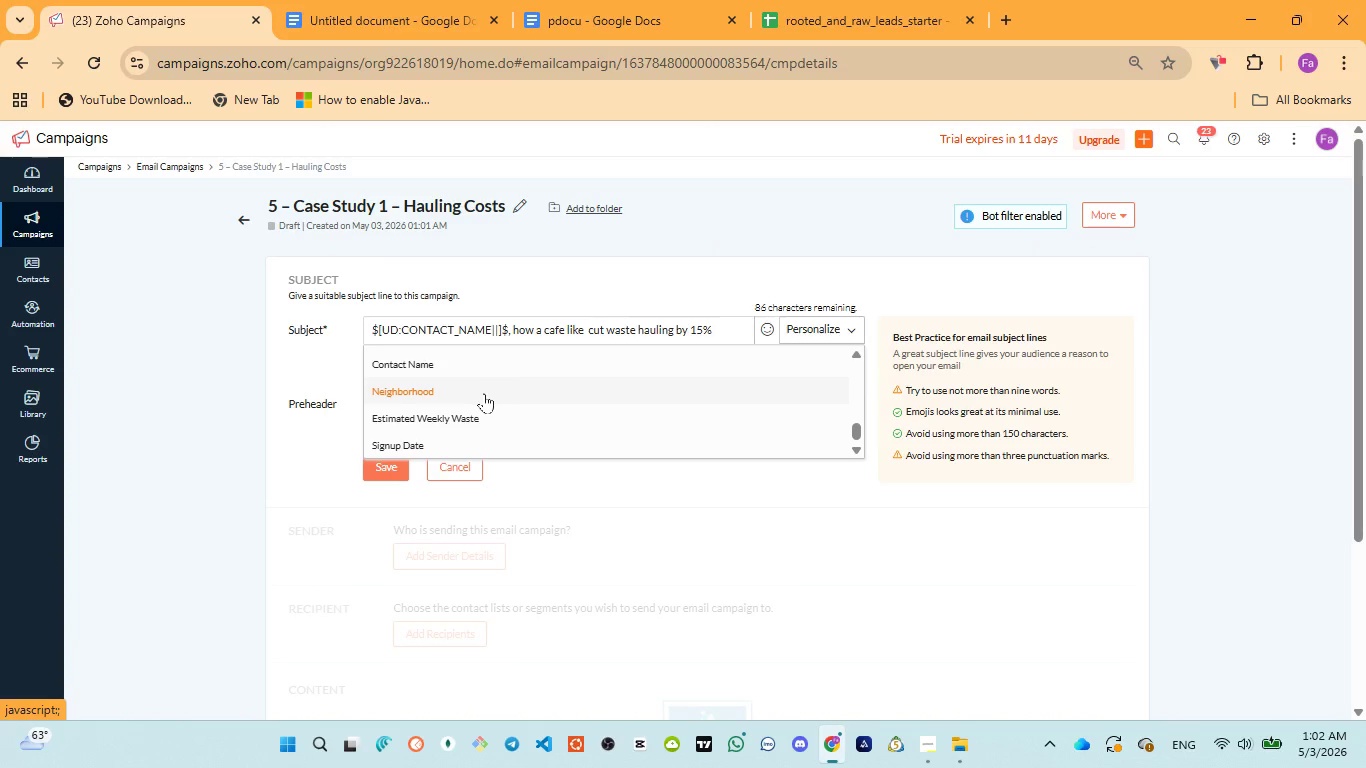 
scroll: coordinate [484, 393], scroll_direction: none, amount: 0.0
 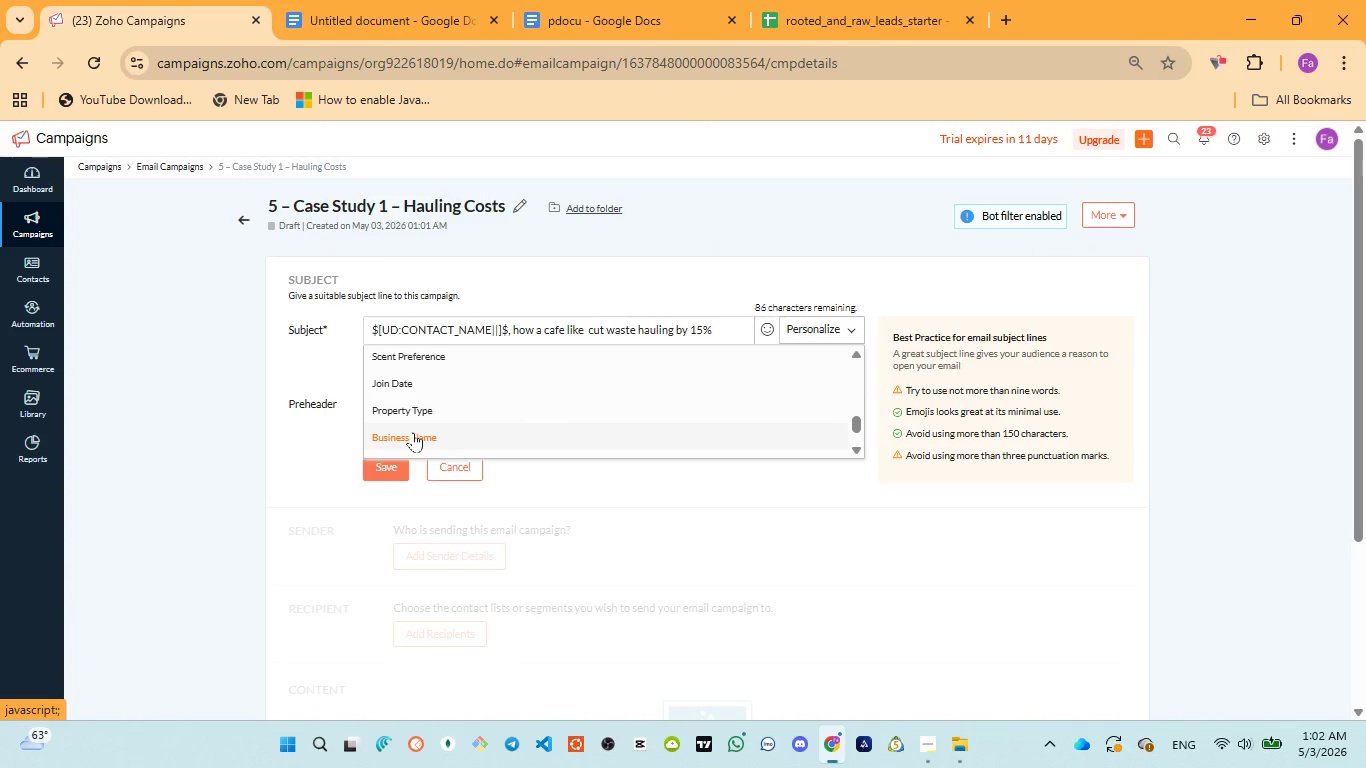 
left_click([412, 432])
 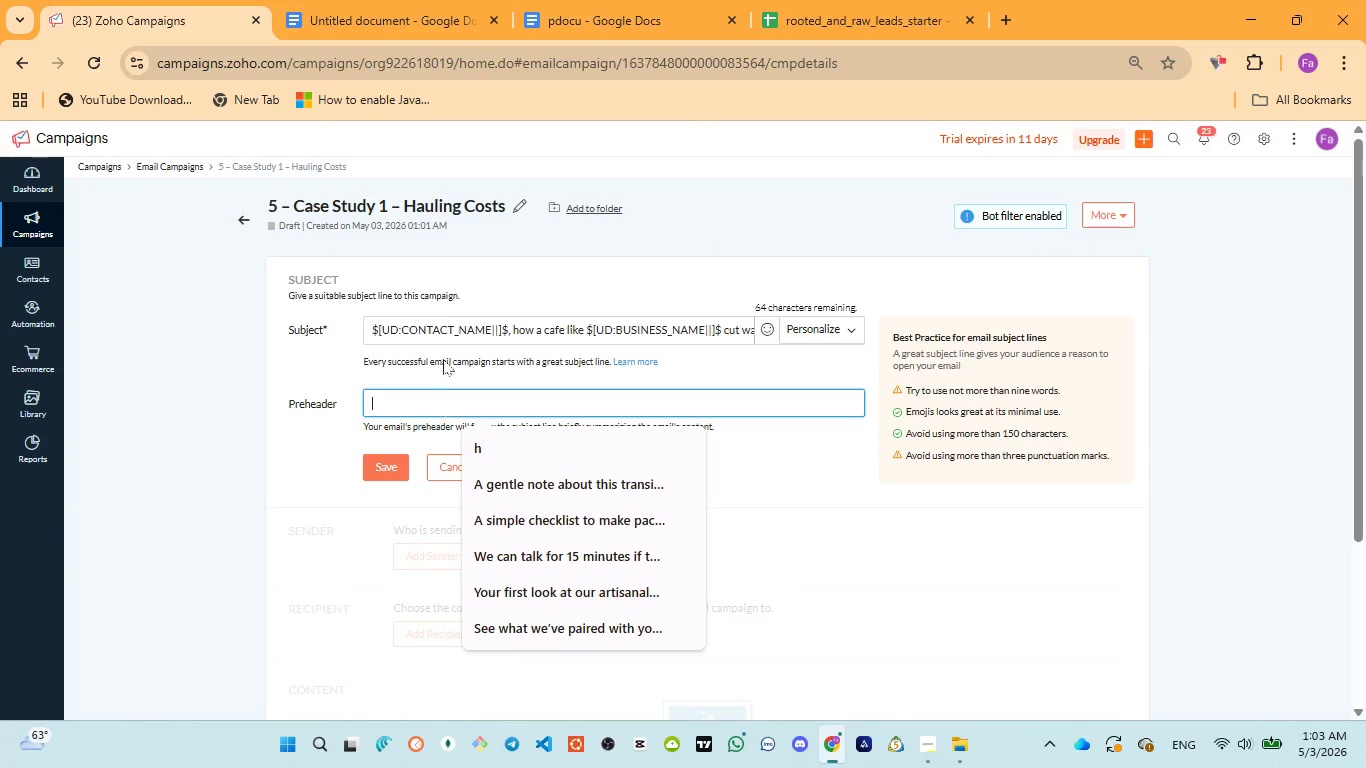 
left_click([599, 16])
 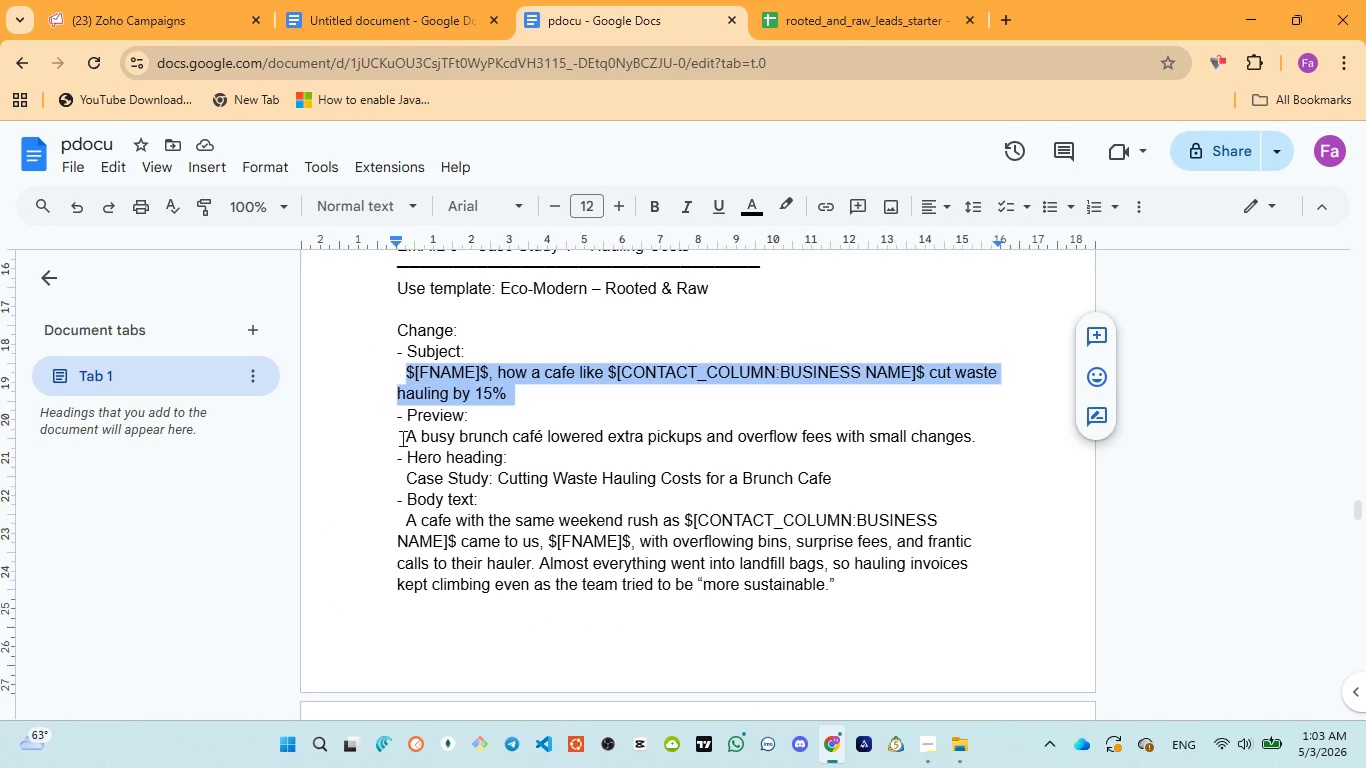 
left_click_drag(start_coordinate=[405, 434], to_coordinate=[978, 442])
 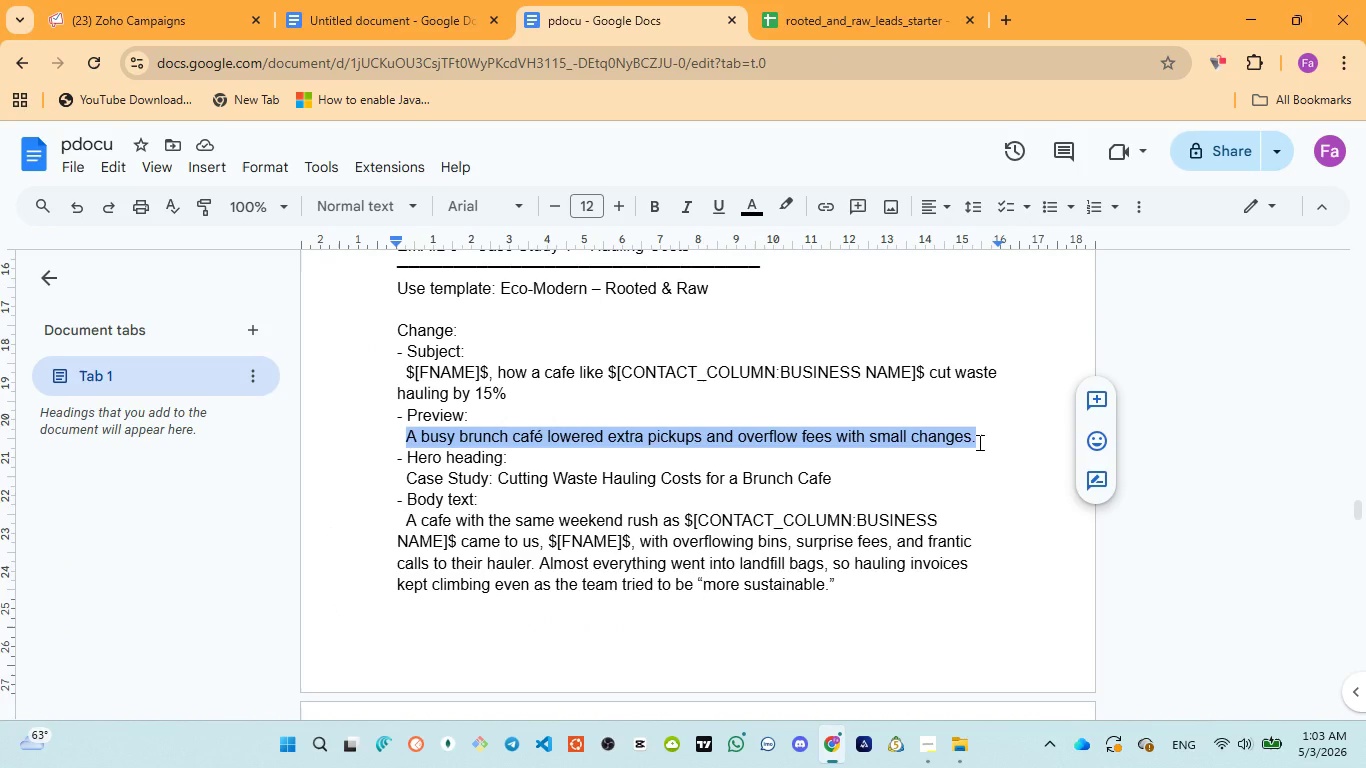 
key(Control+C)
 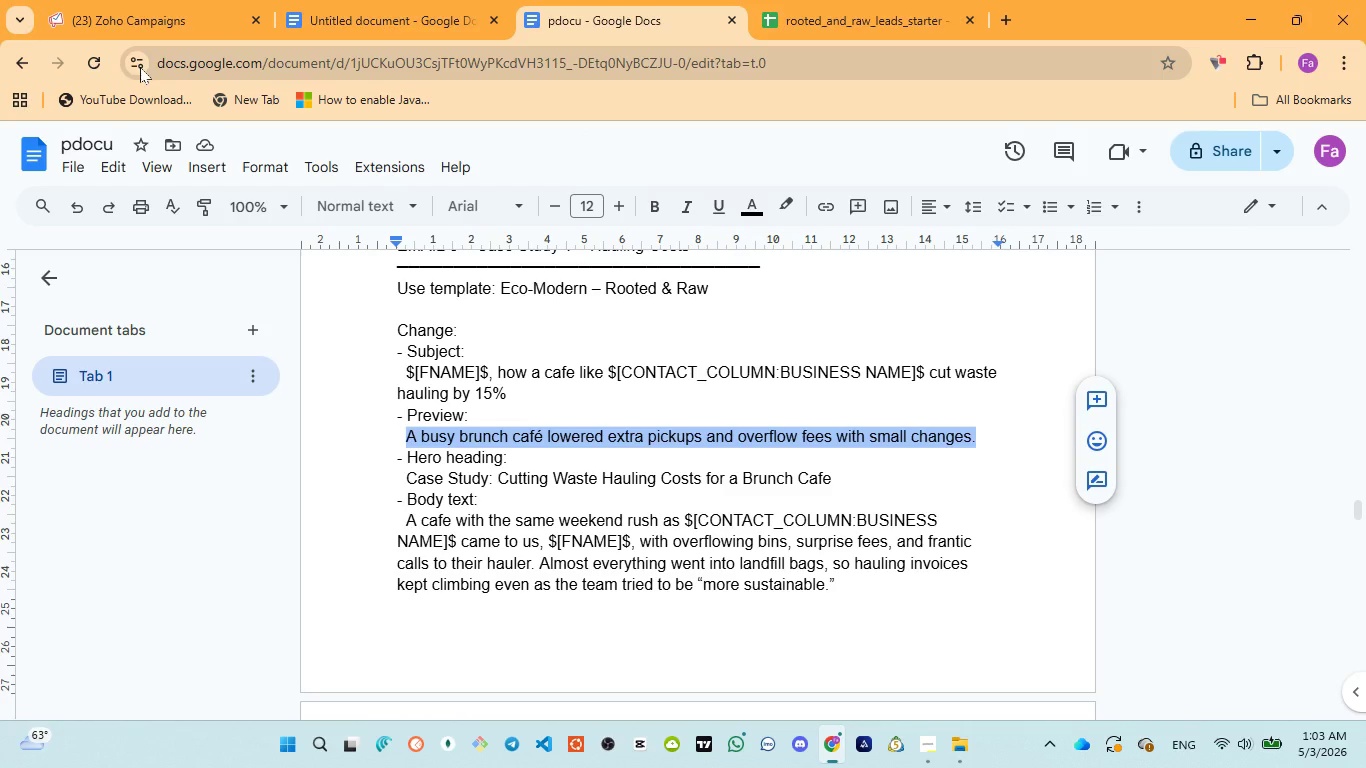 
left_click([54, 0])
 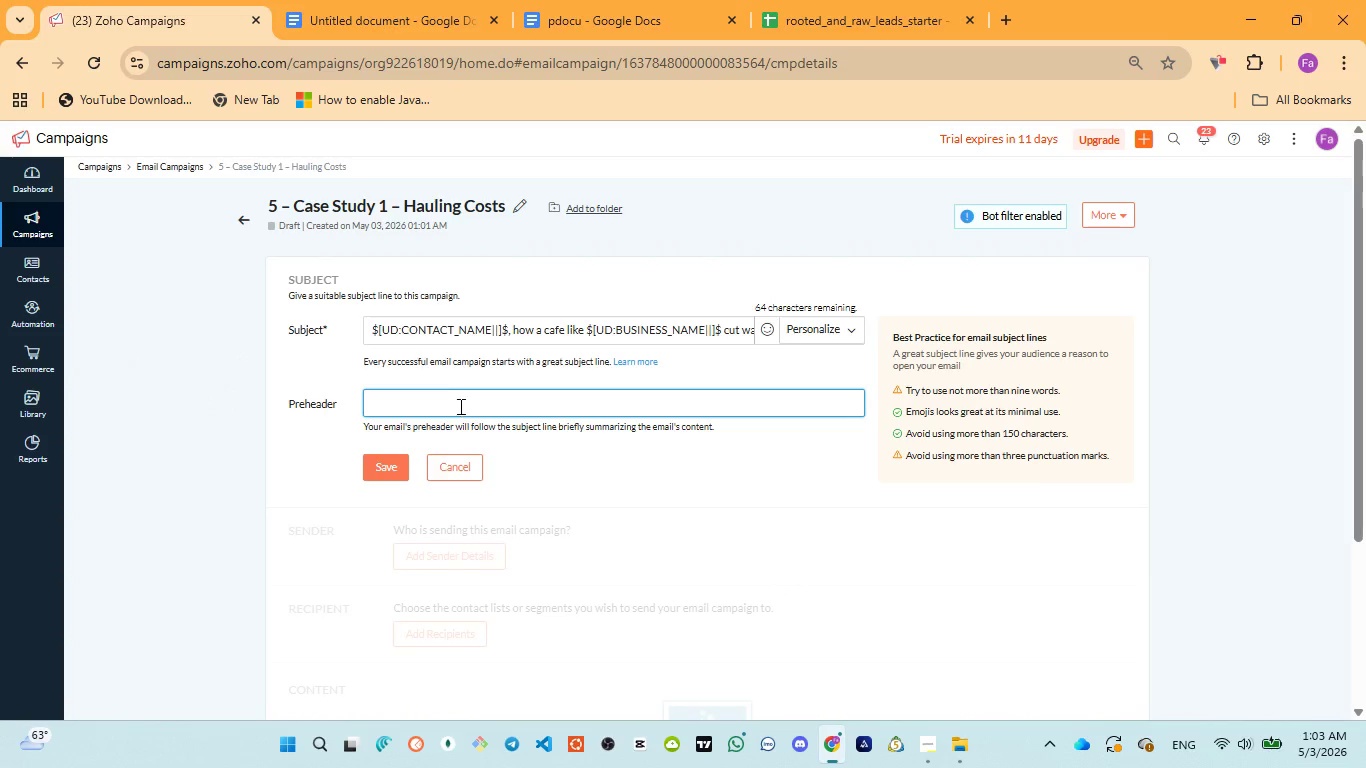 
left_click([457, 405])
 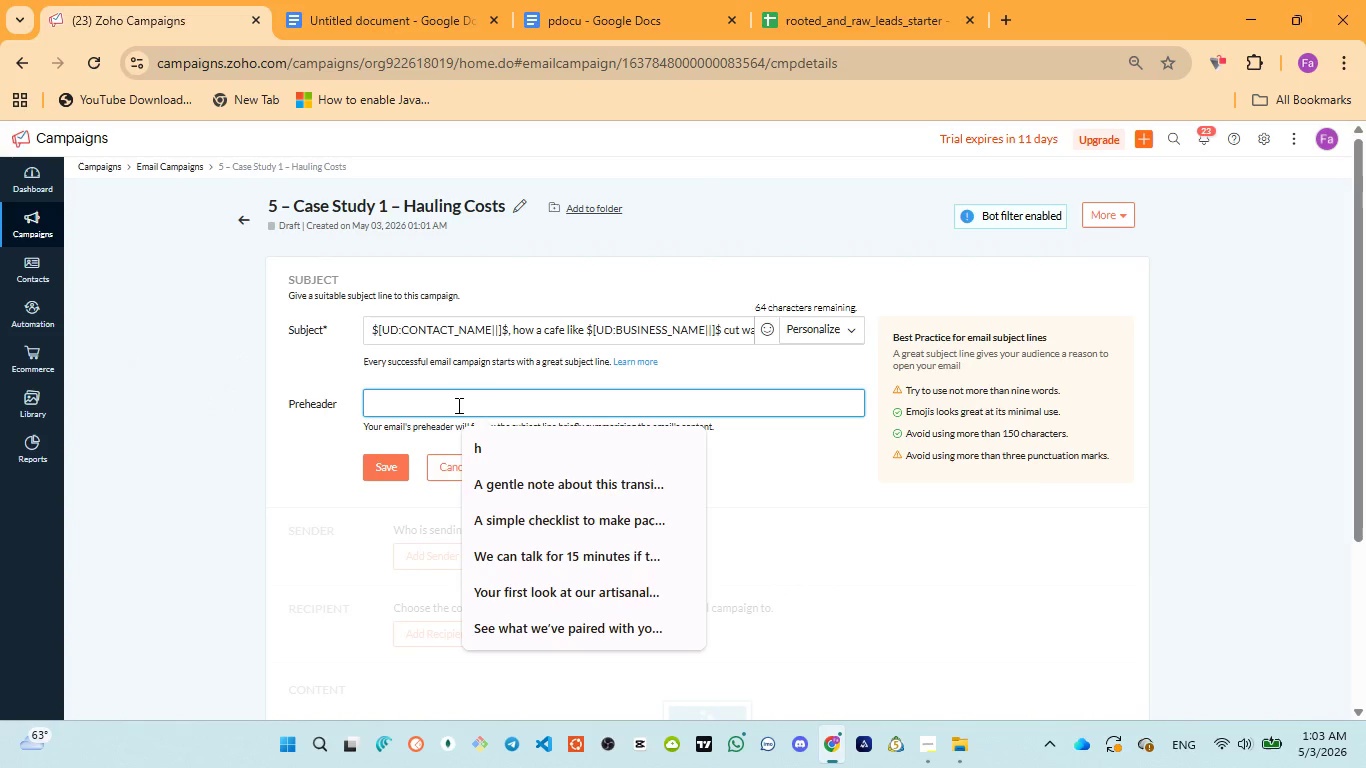 
key(Control+V)
 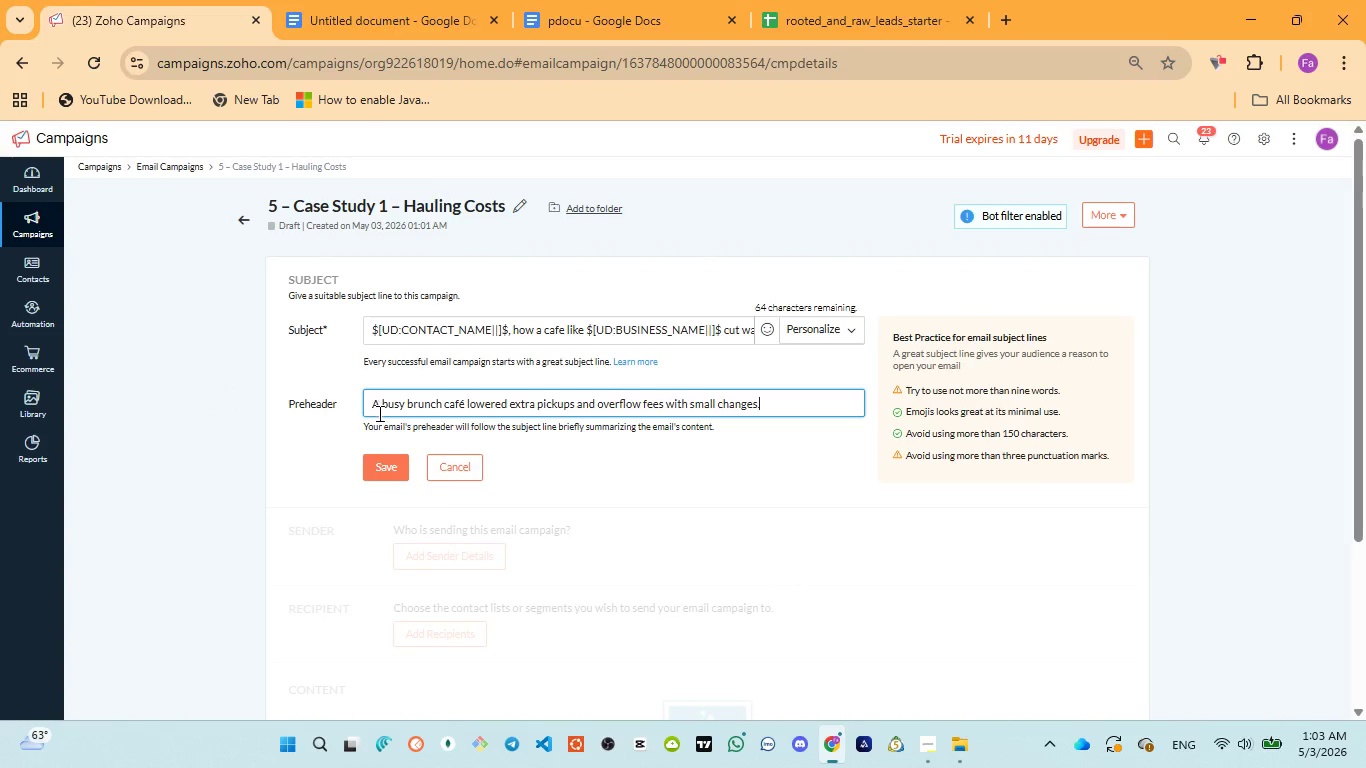 
left_click([375, 403])
 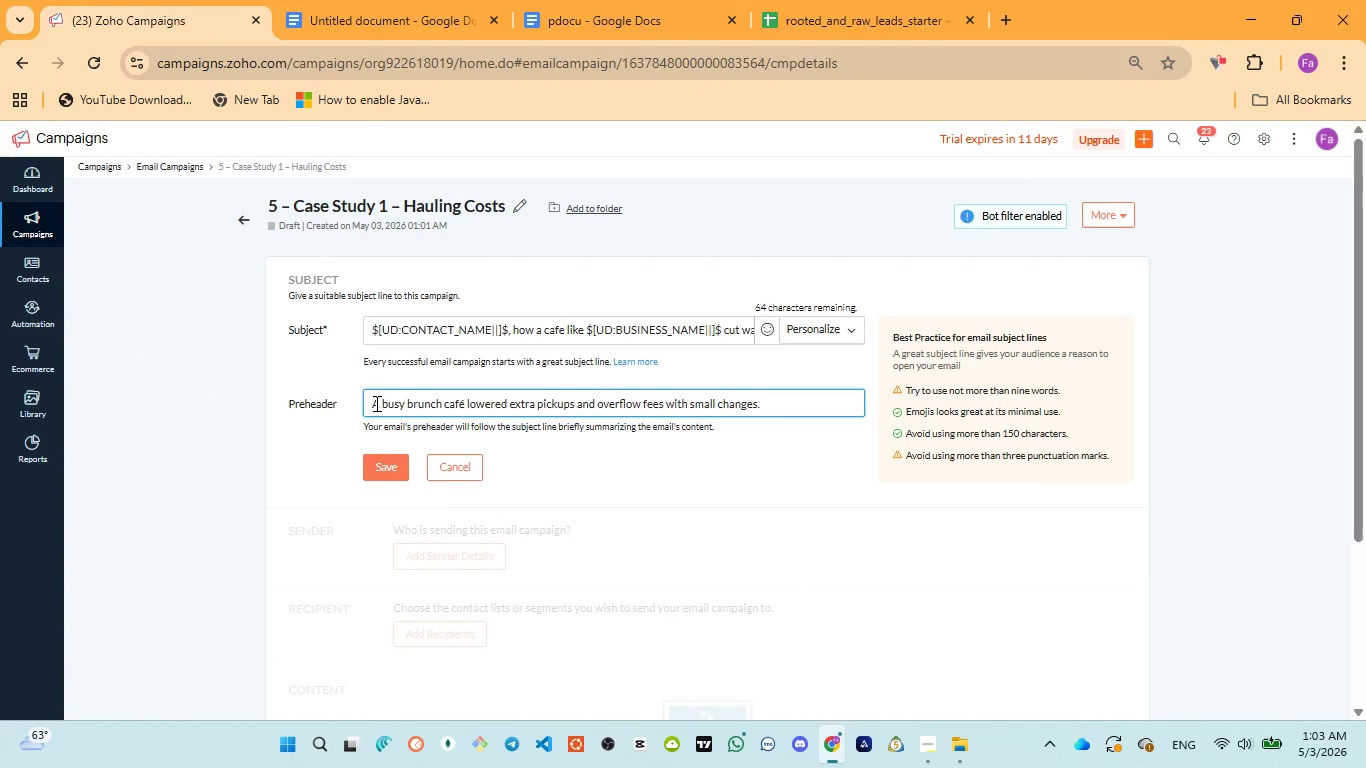 
key(Backspace)
 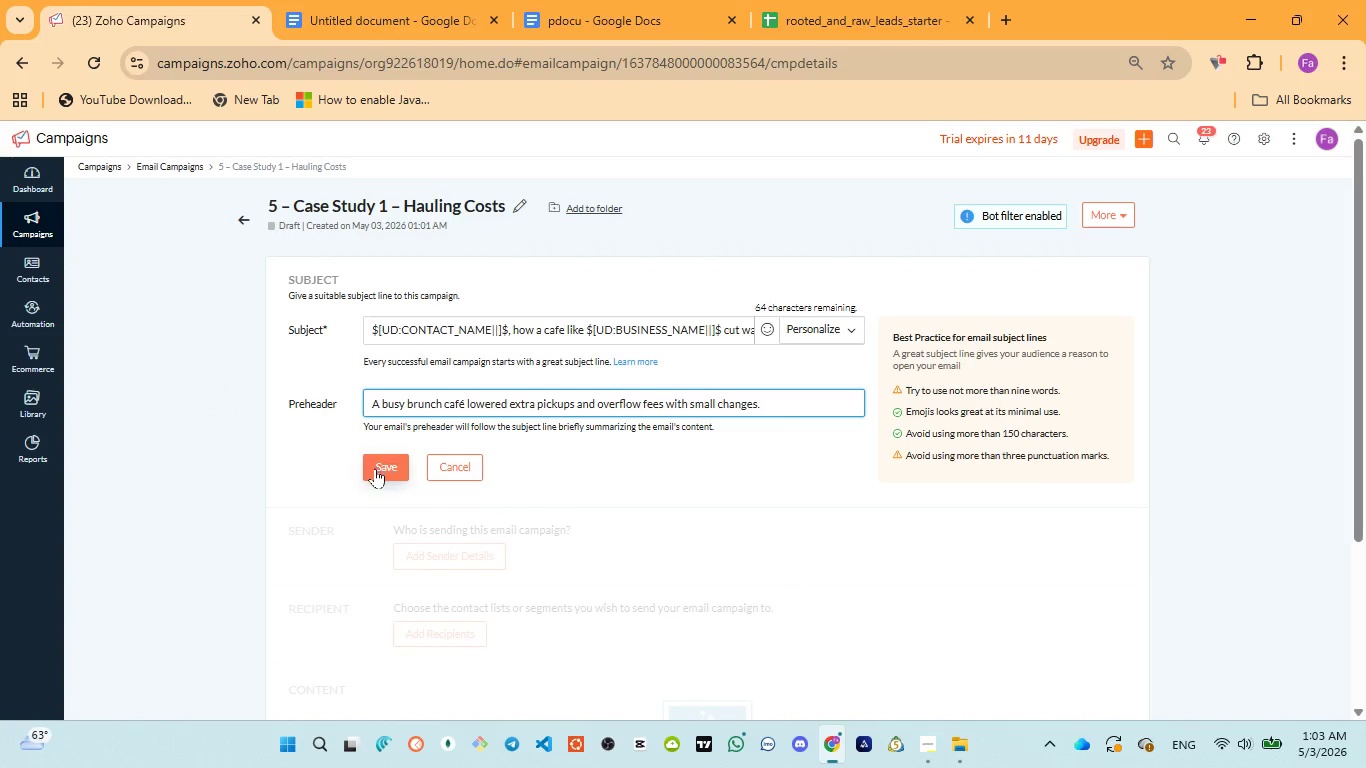 
left_click([375, 469])
 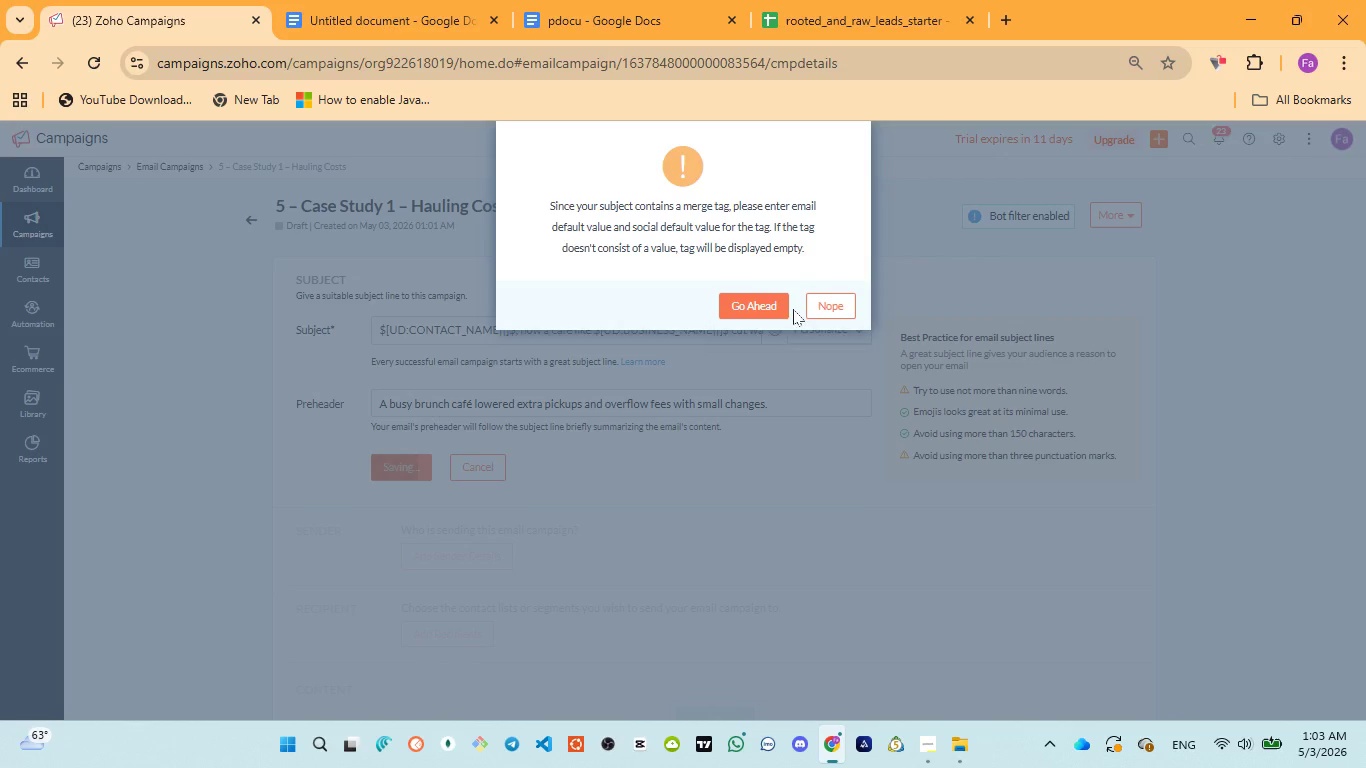 
left_click([769, 310])
 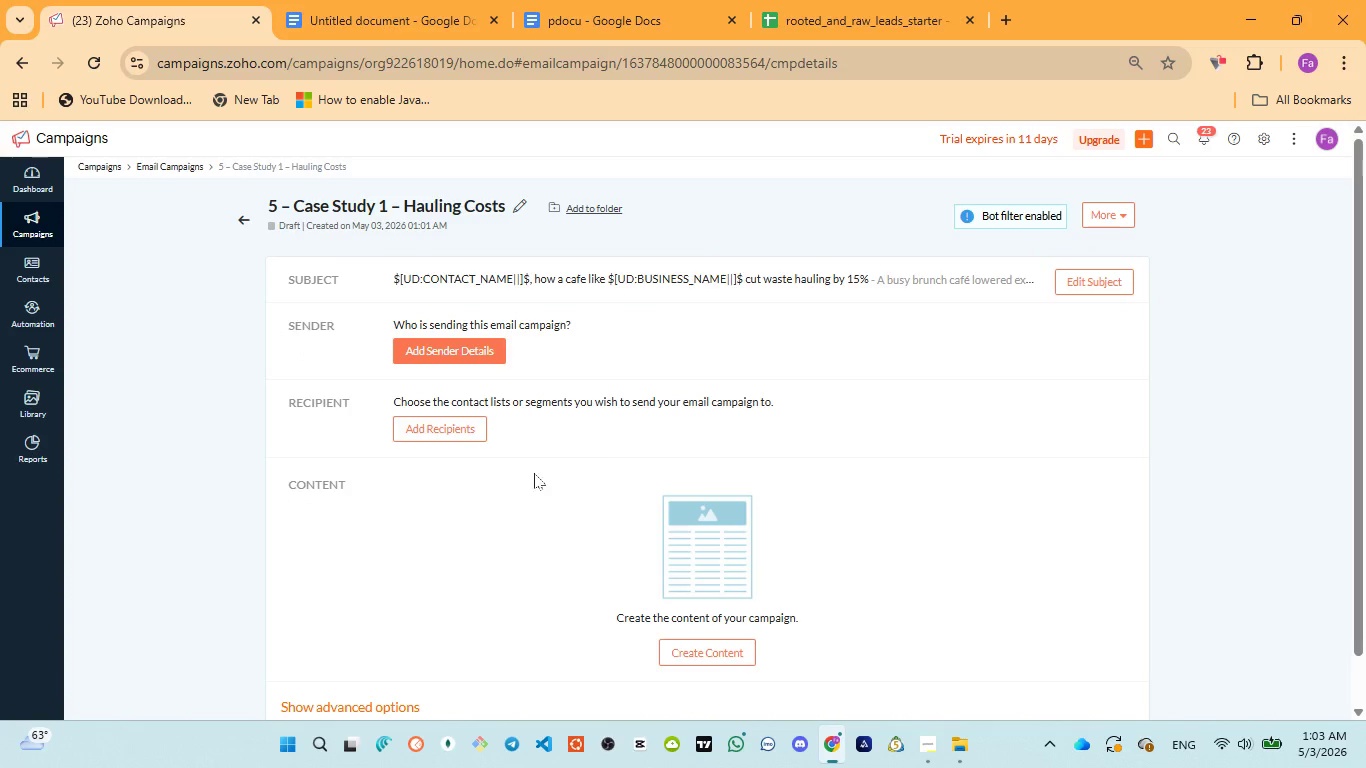 
left_click([441, 434])
 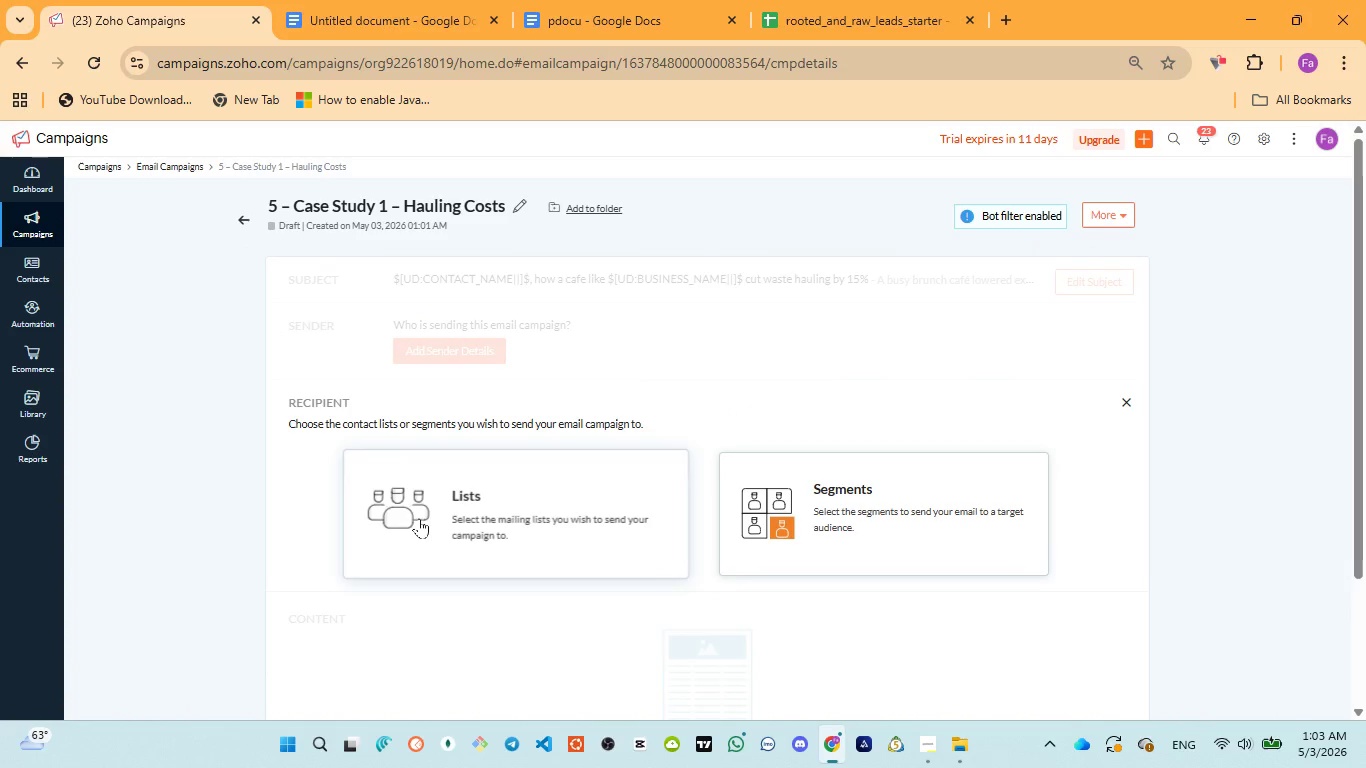 
left_click([423, 522])
 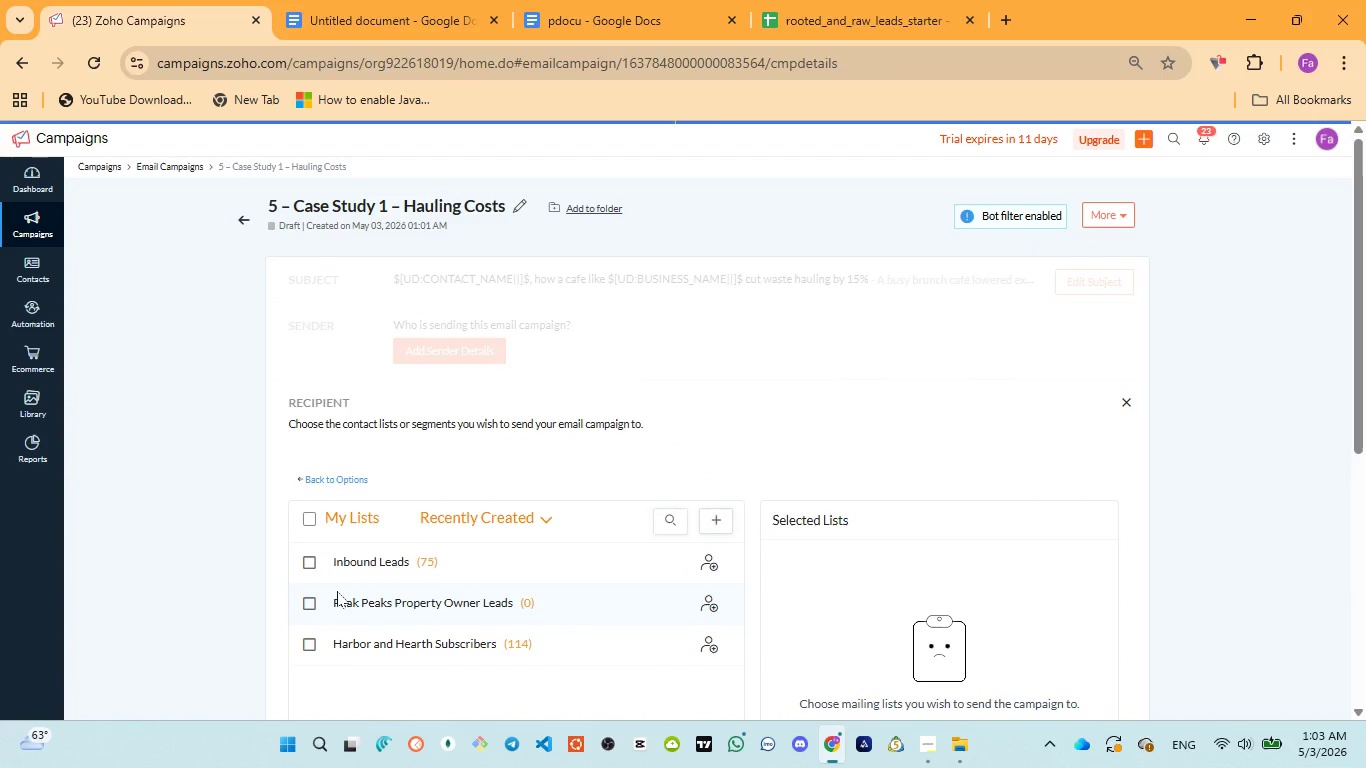 
left_click([301, 557])
 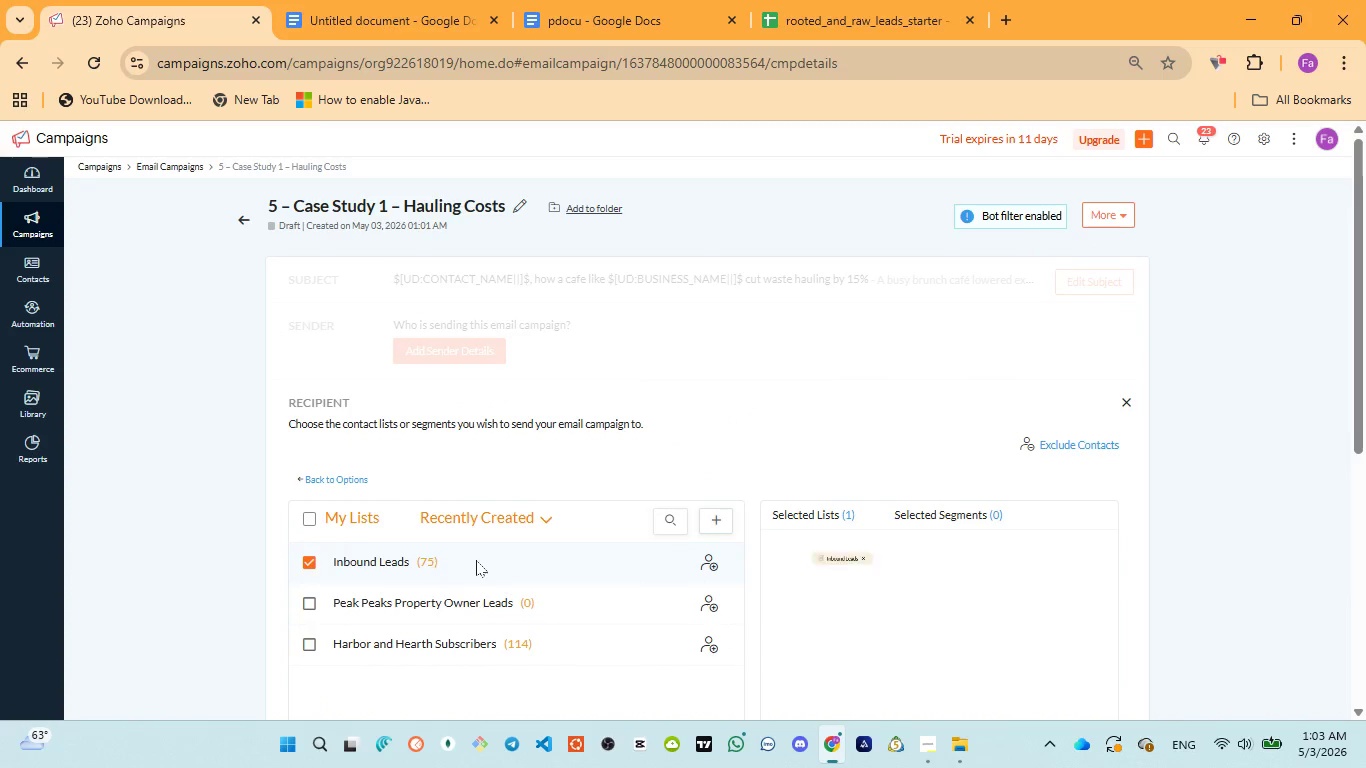 
scroll: coordinate [479, 560], scroll_direction: down, amount: 2.0
 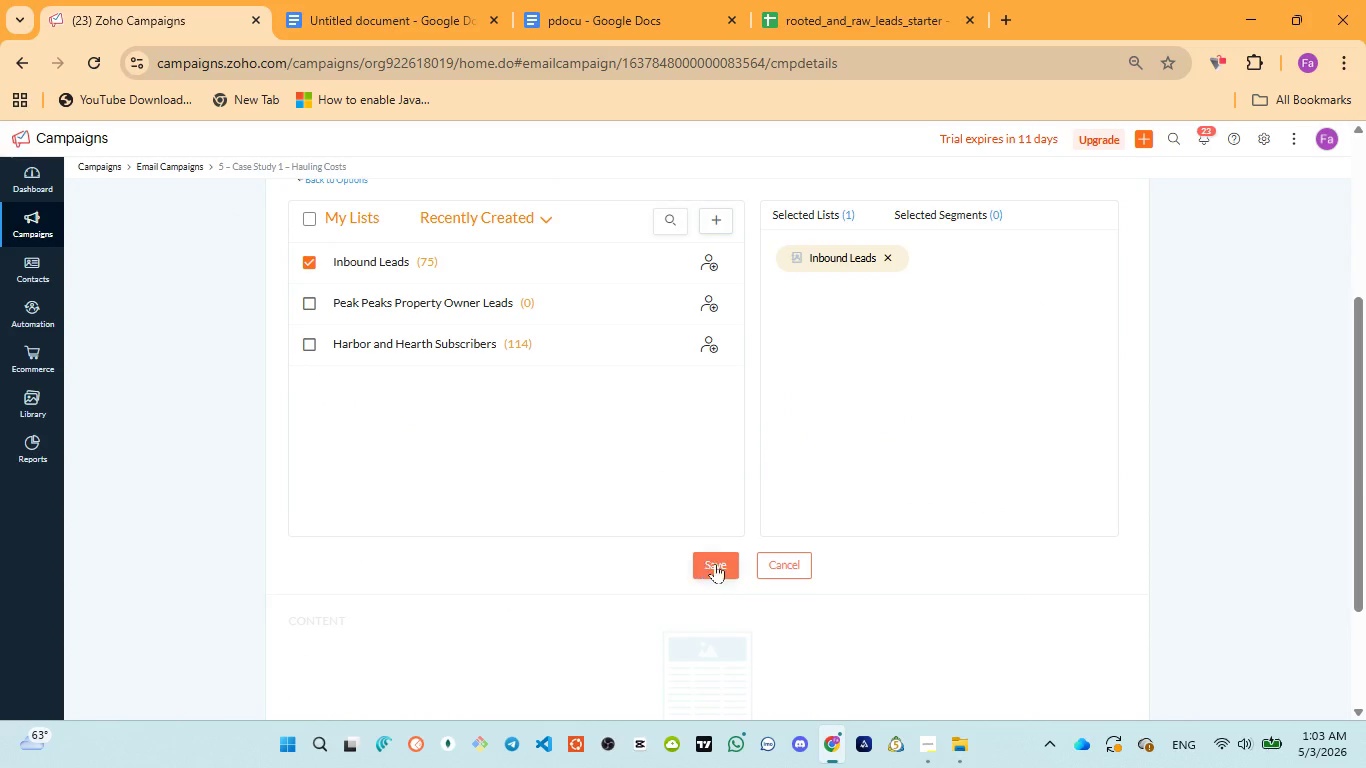 
left_click([718, 563])
 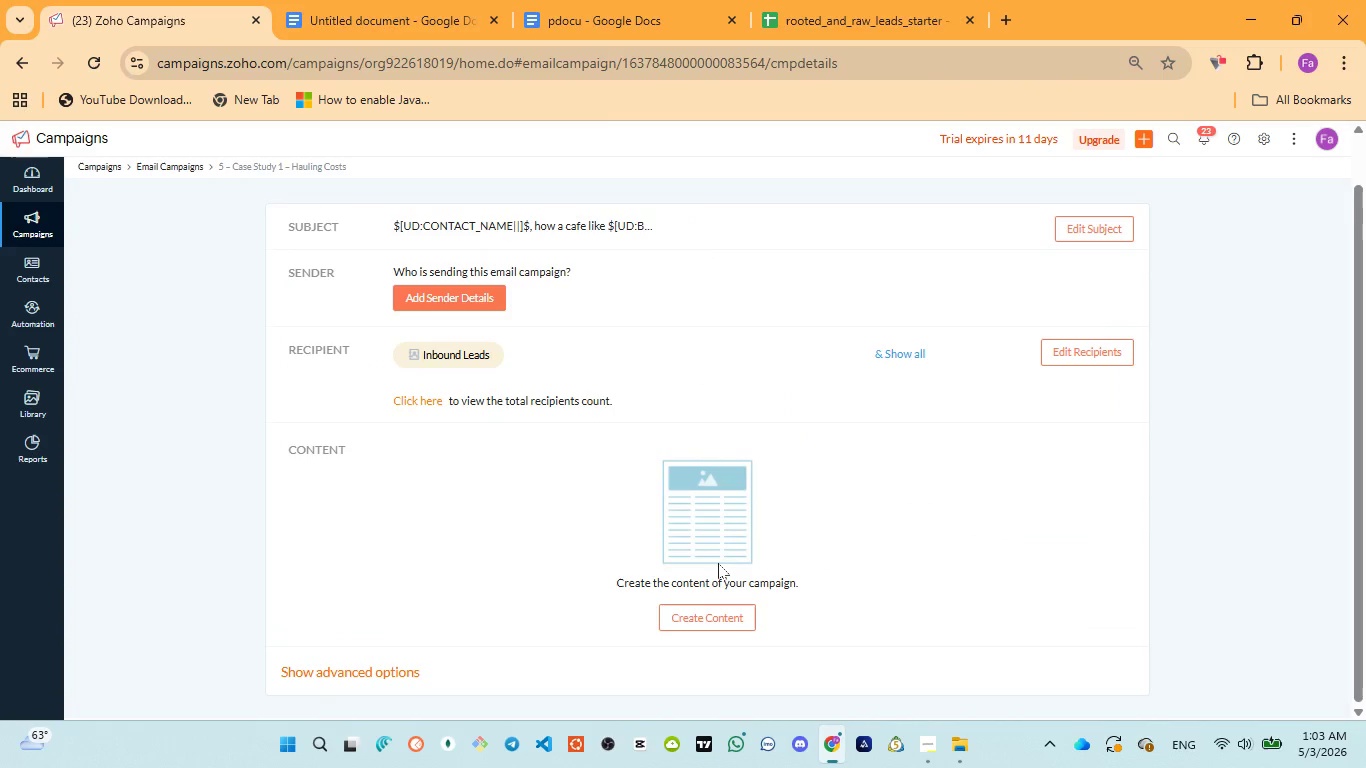 
scroll: coordinate [718, 563], scroll_direction: down, amount: 2.0
 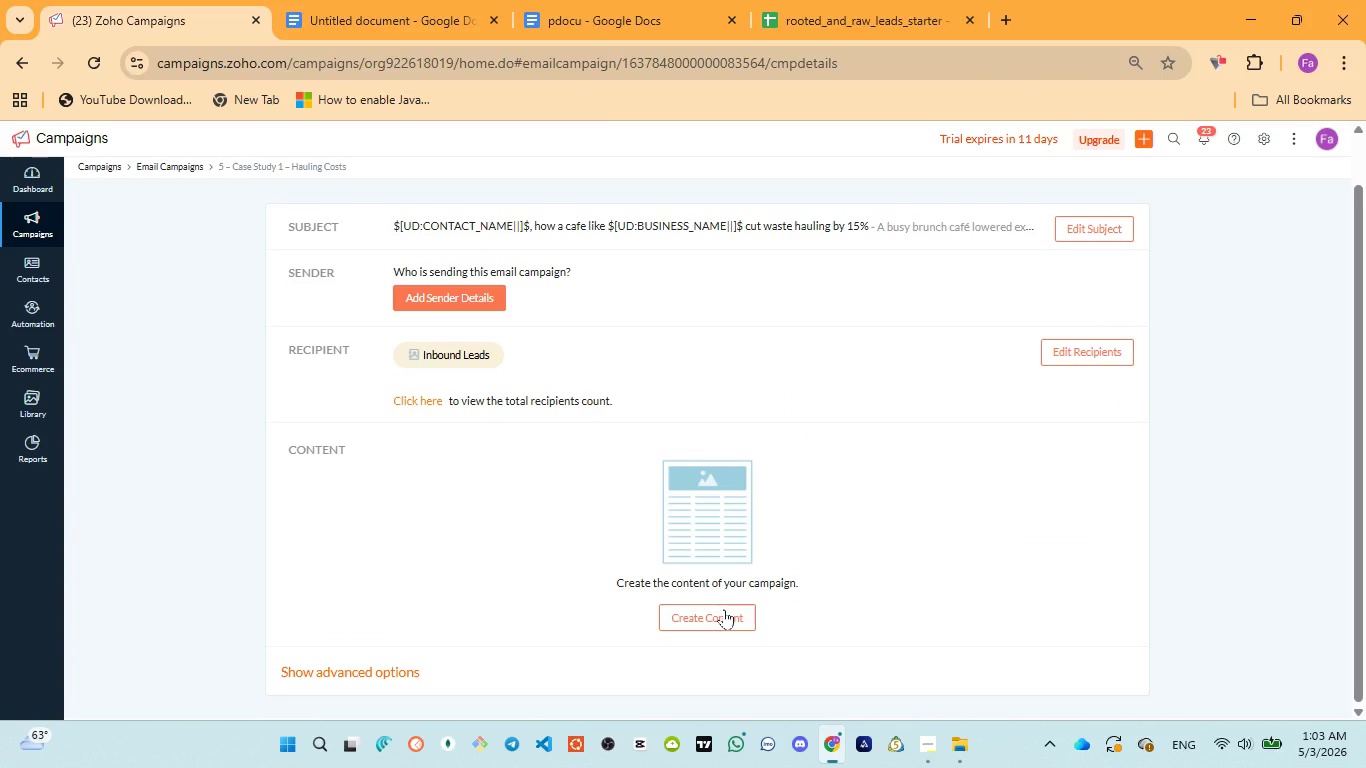 
left_click([722, 615])
 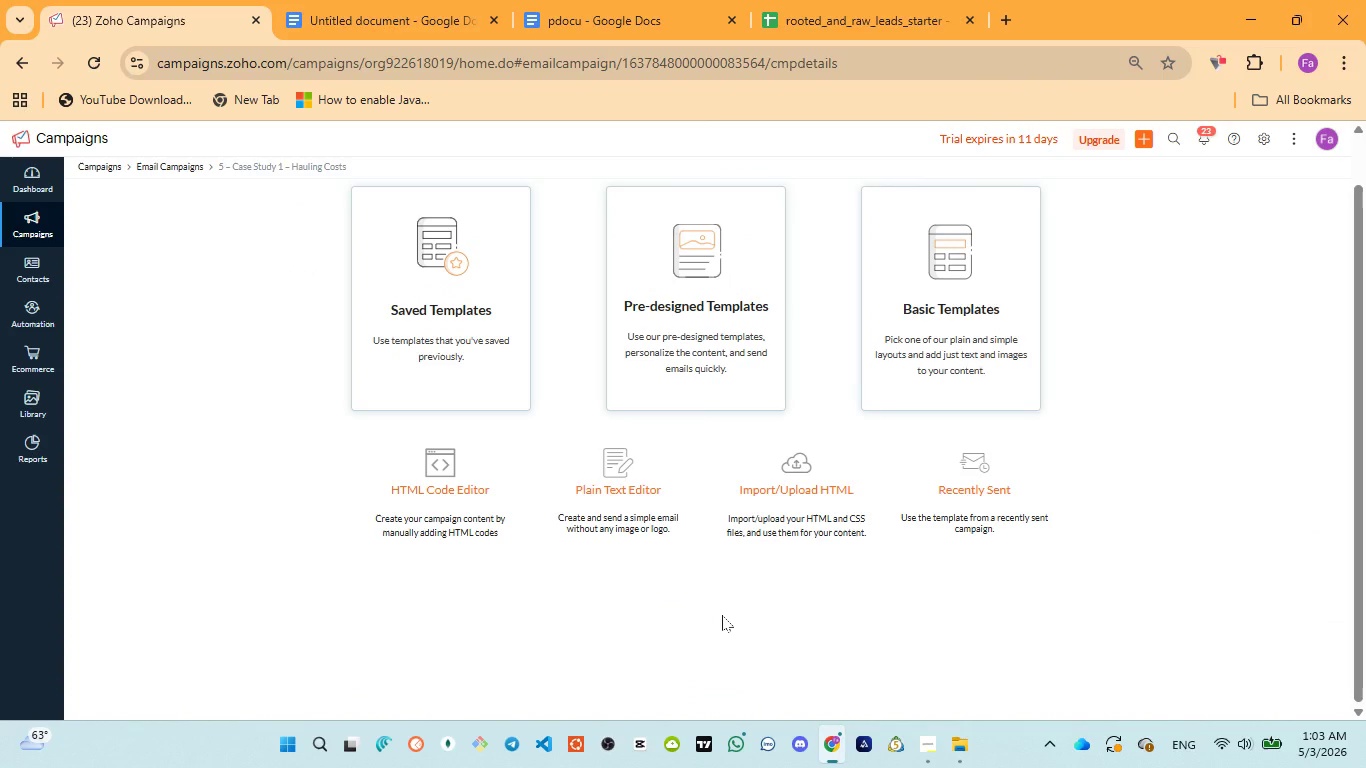 
wait(27.23)
 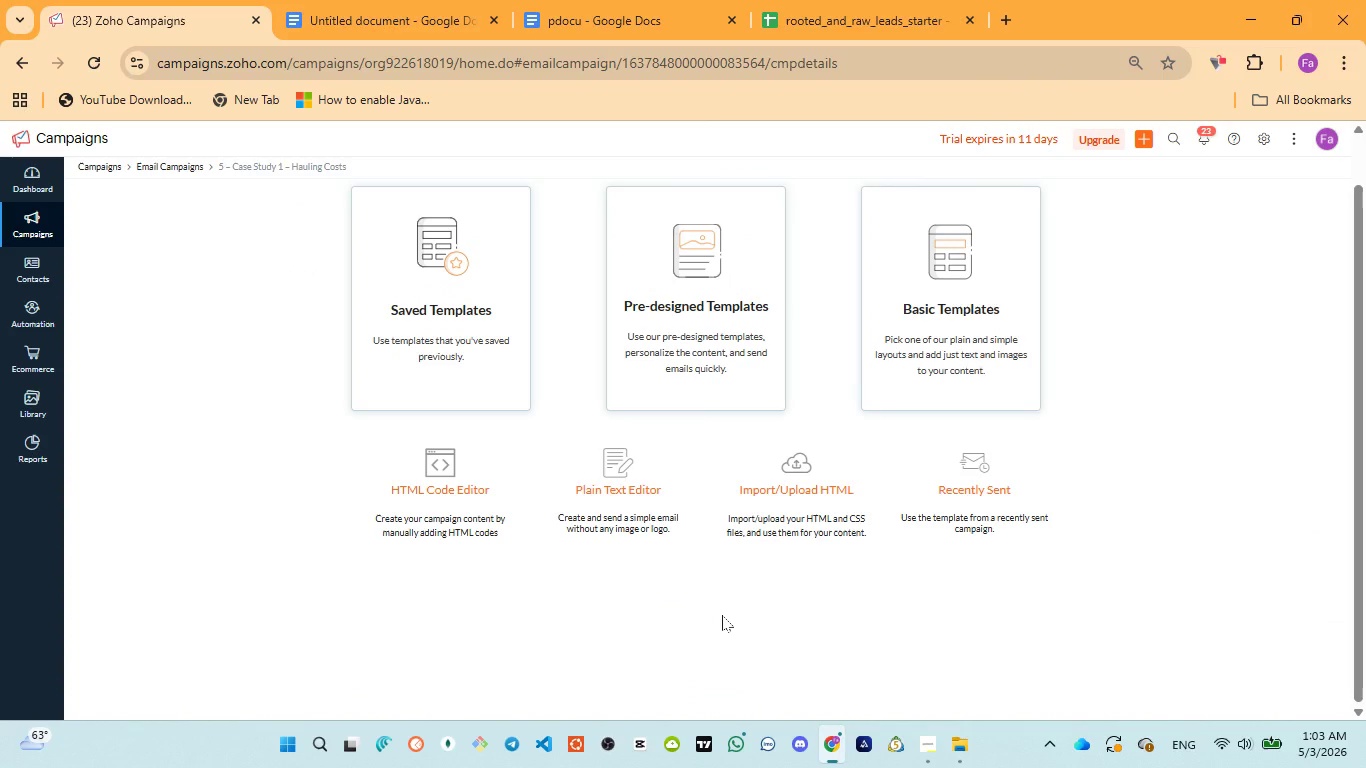 
left_click([424, 282])
 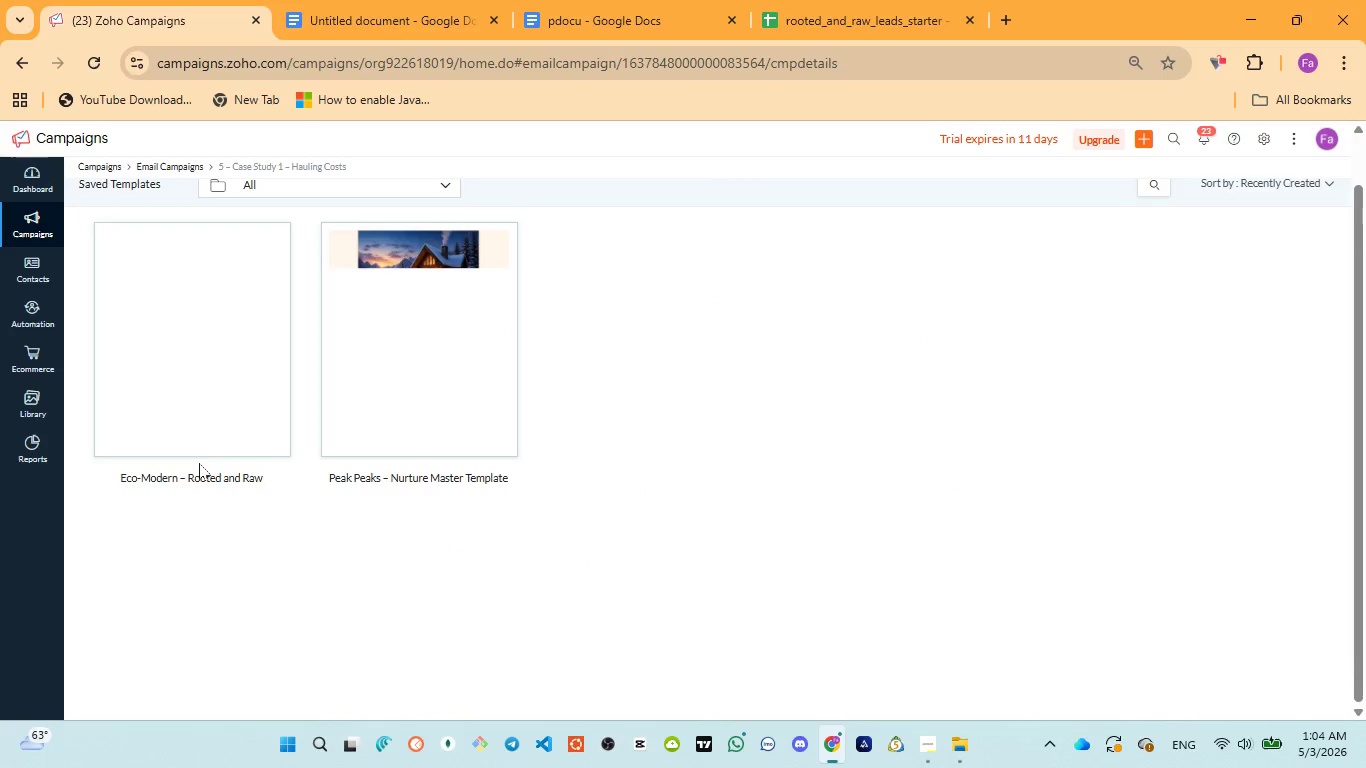 
left_click([194, 445])
 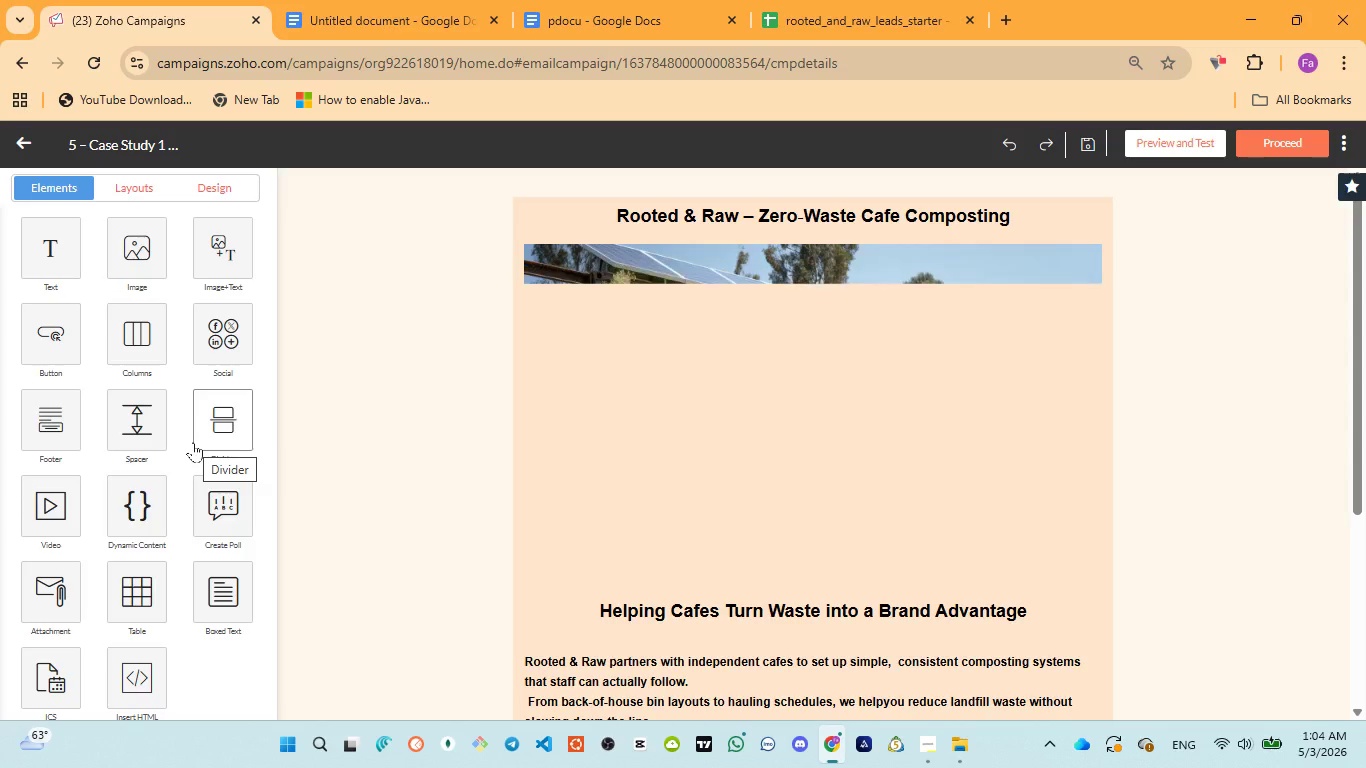 
wait(26.2)
 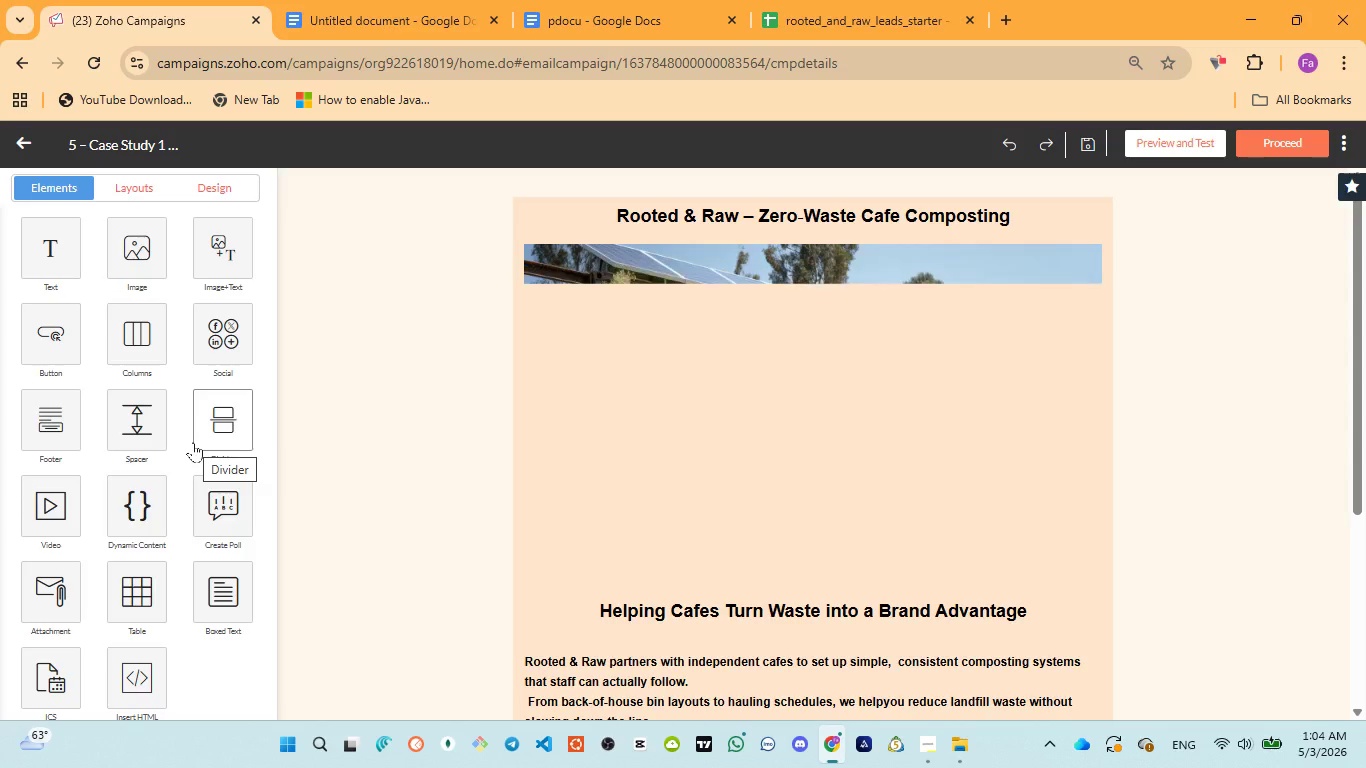 
left_click([566, 26])
 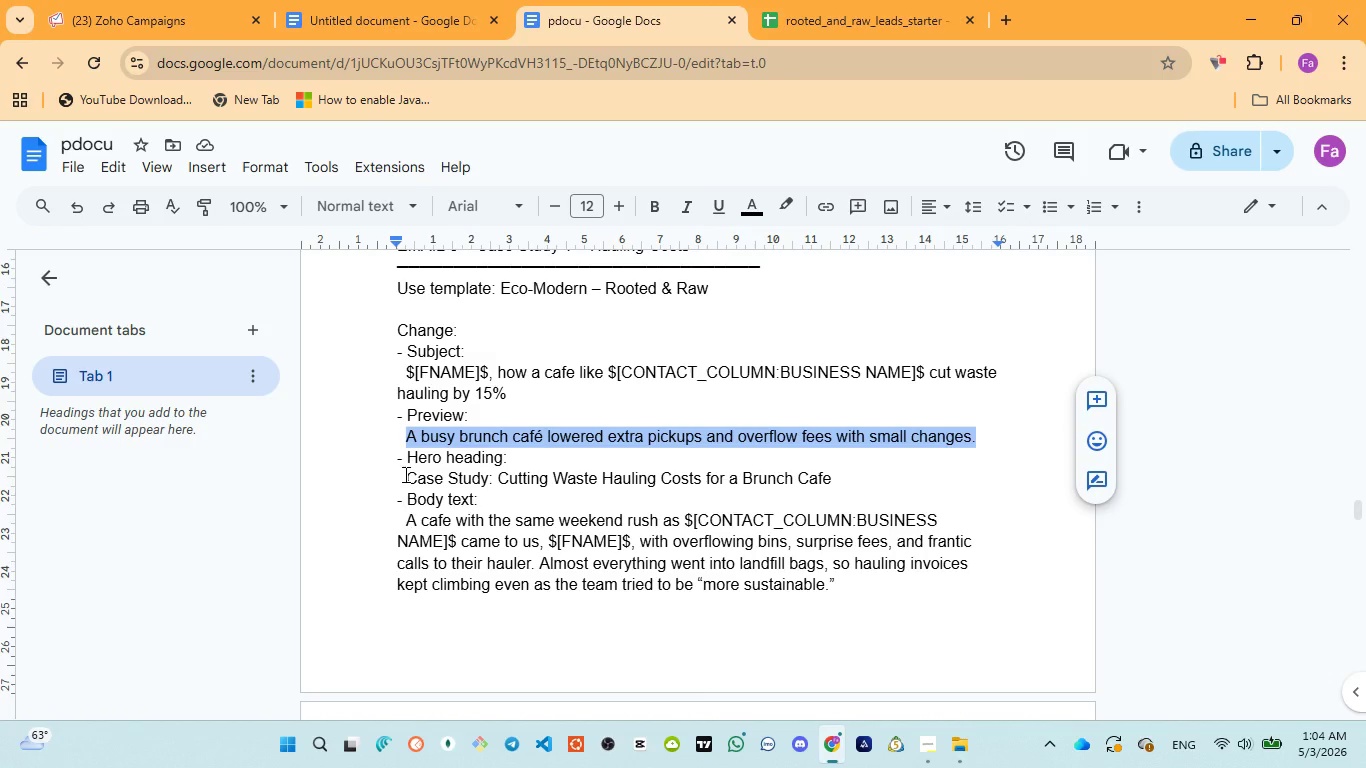 
left_click_drag(start_coordinate=[404, 475], to_coordinate=[840, 471])
 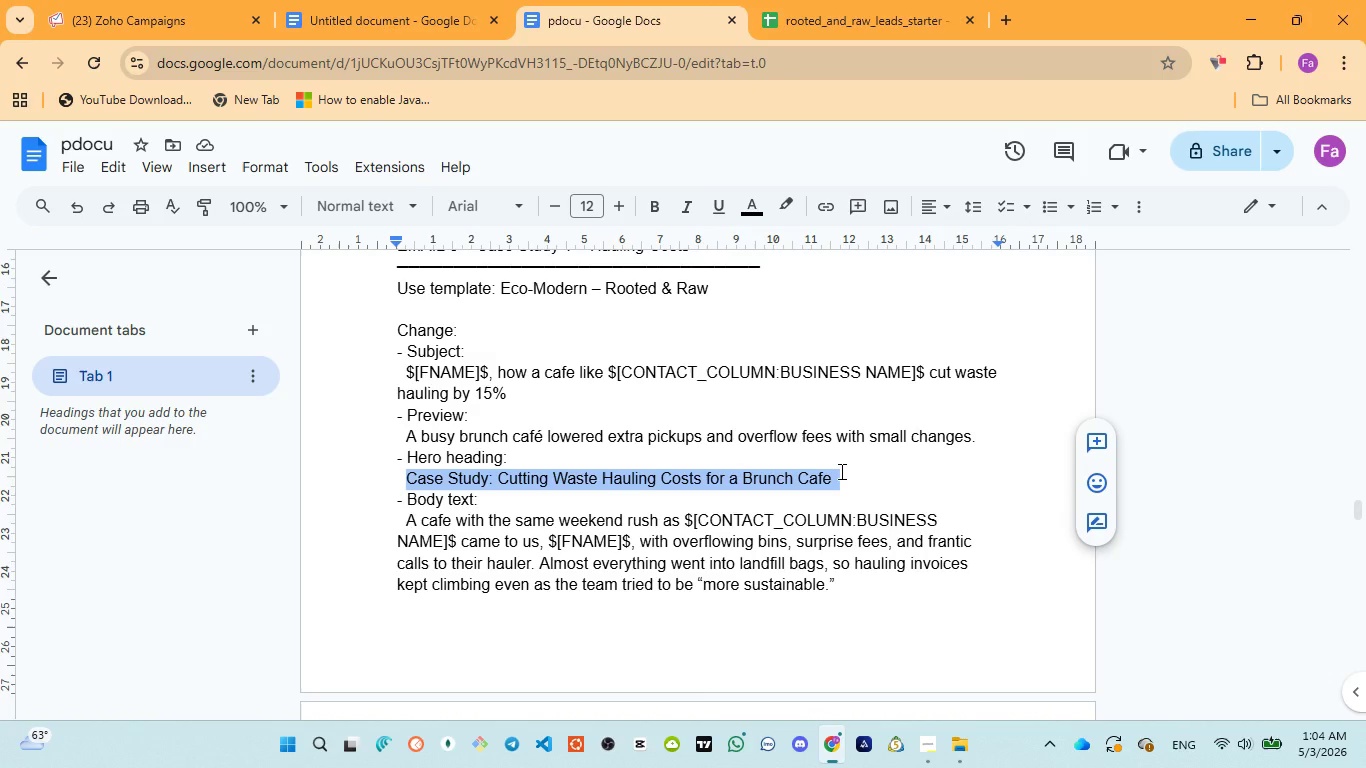 
key(Control+C)
 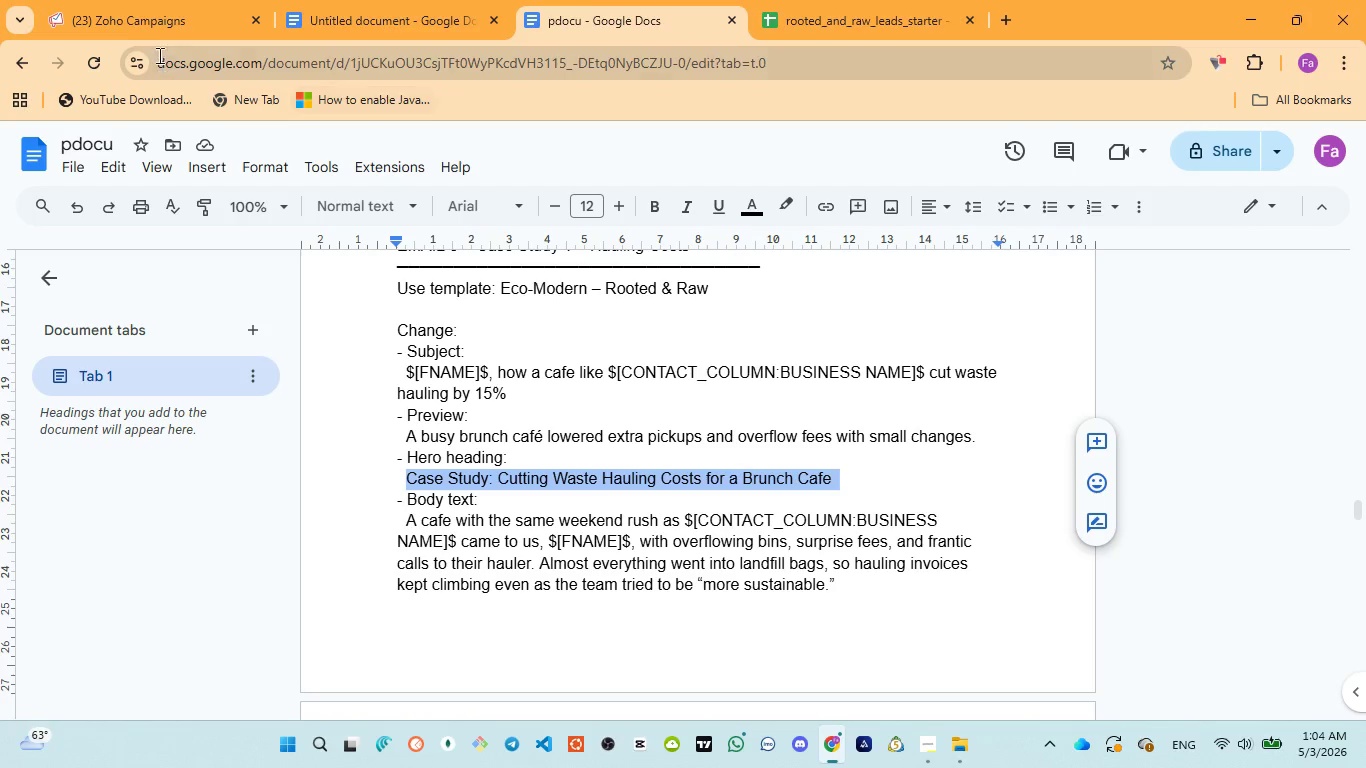 
left_click([149, 24])
 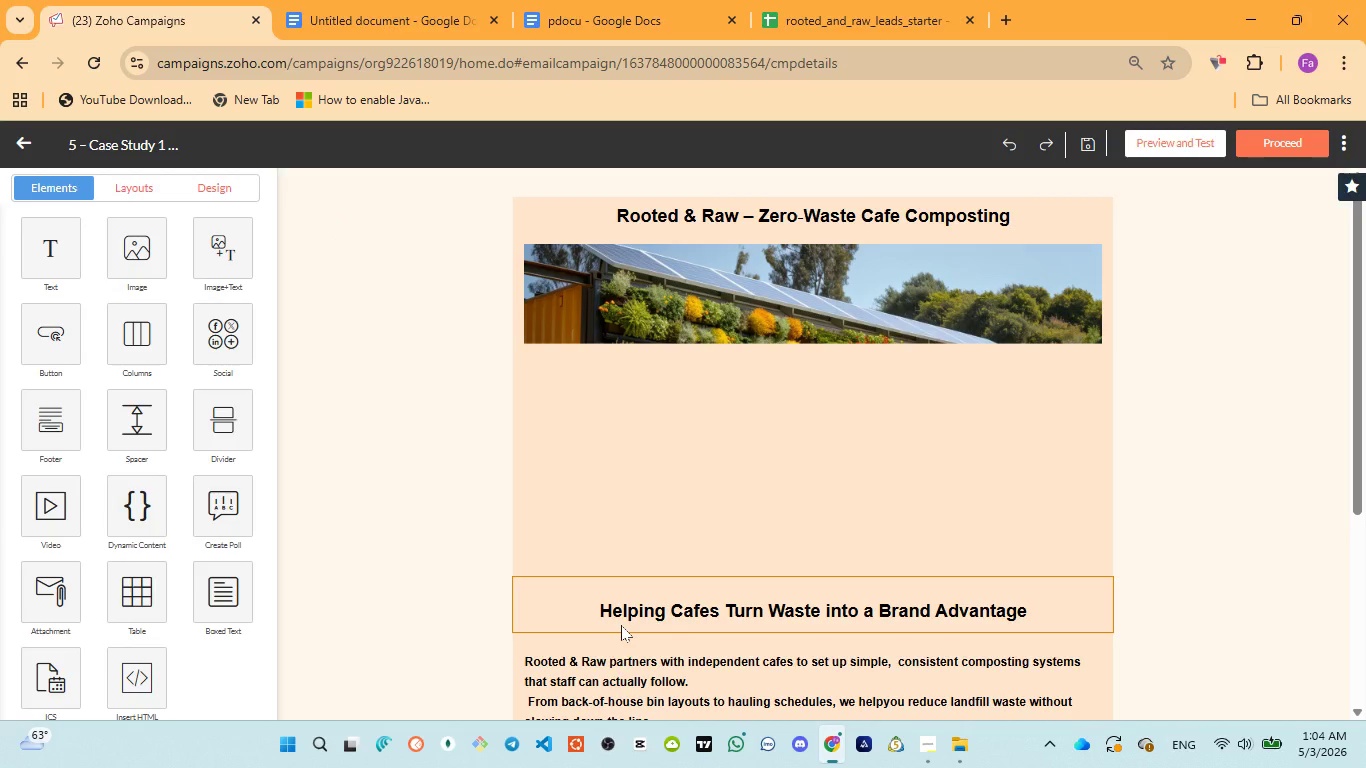 
double_click([621, 625])
 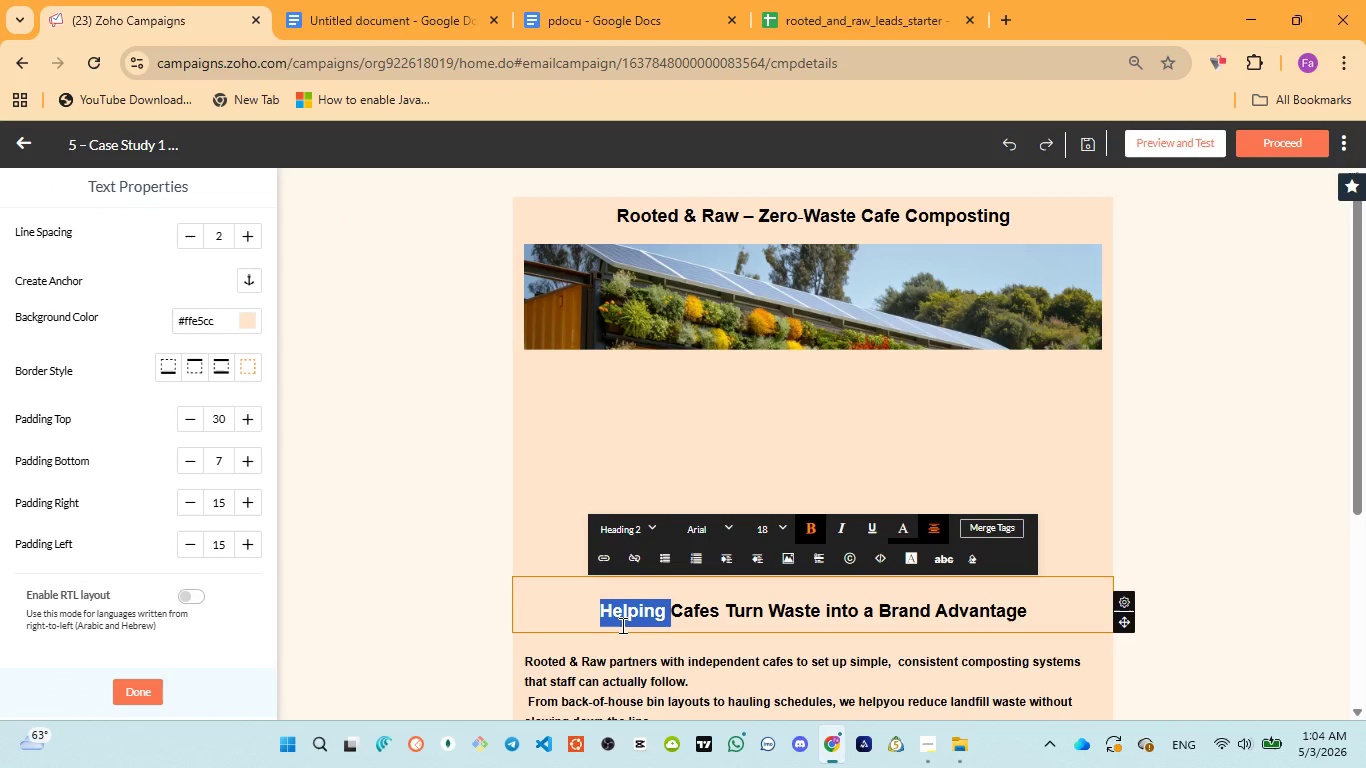 
key(Control+ControlLeft)
 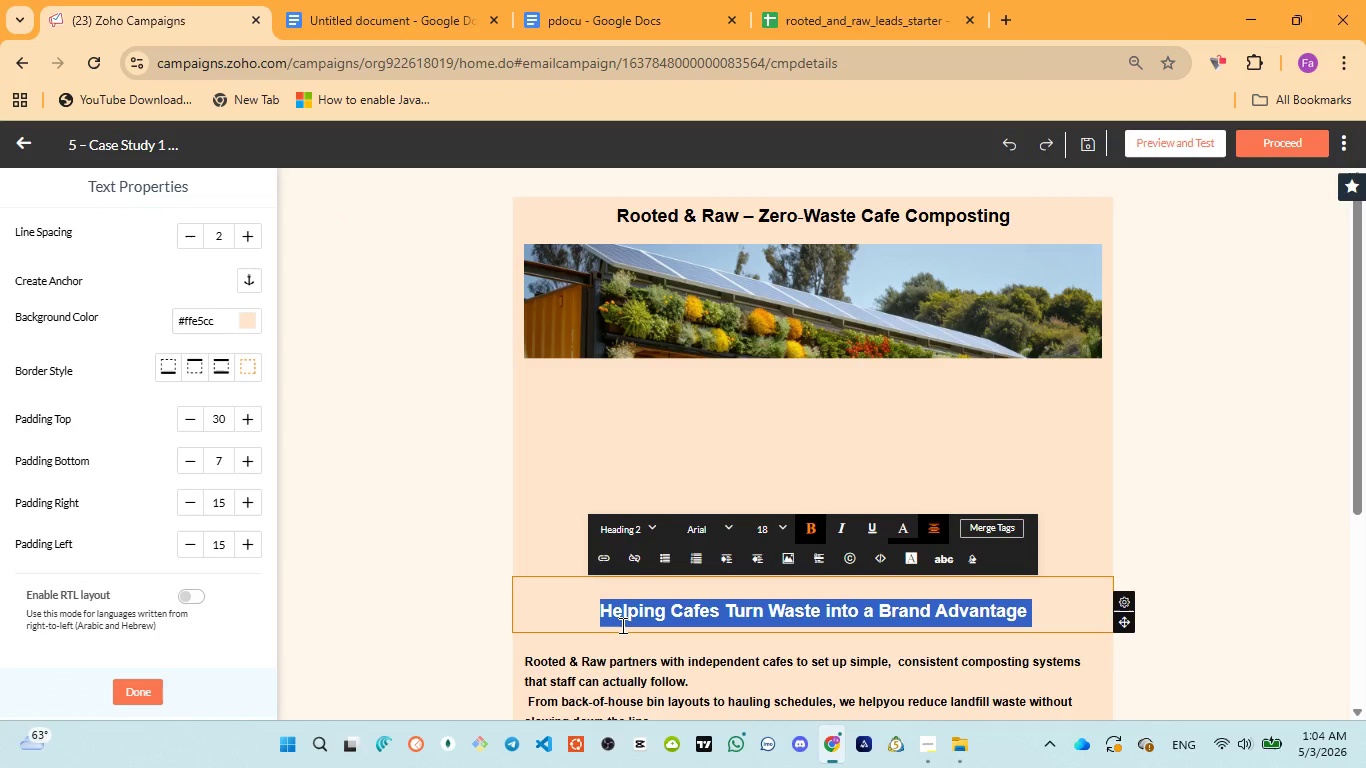 
key(Control+A)
 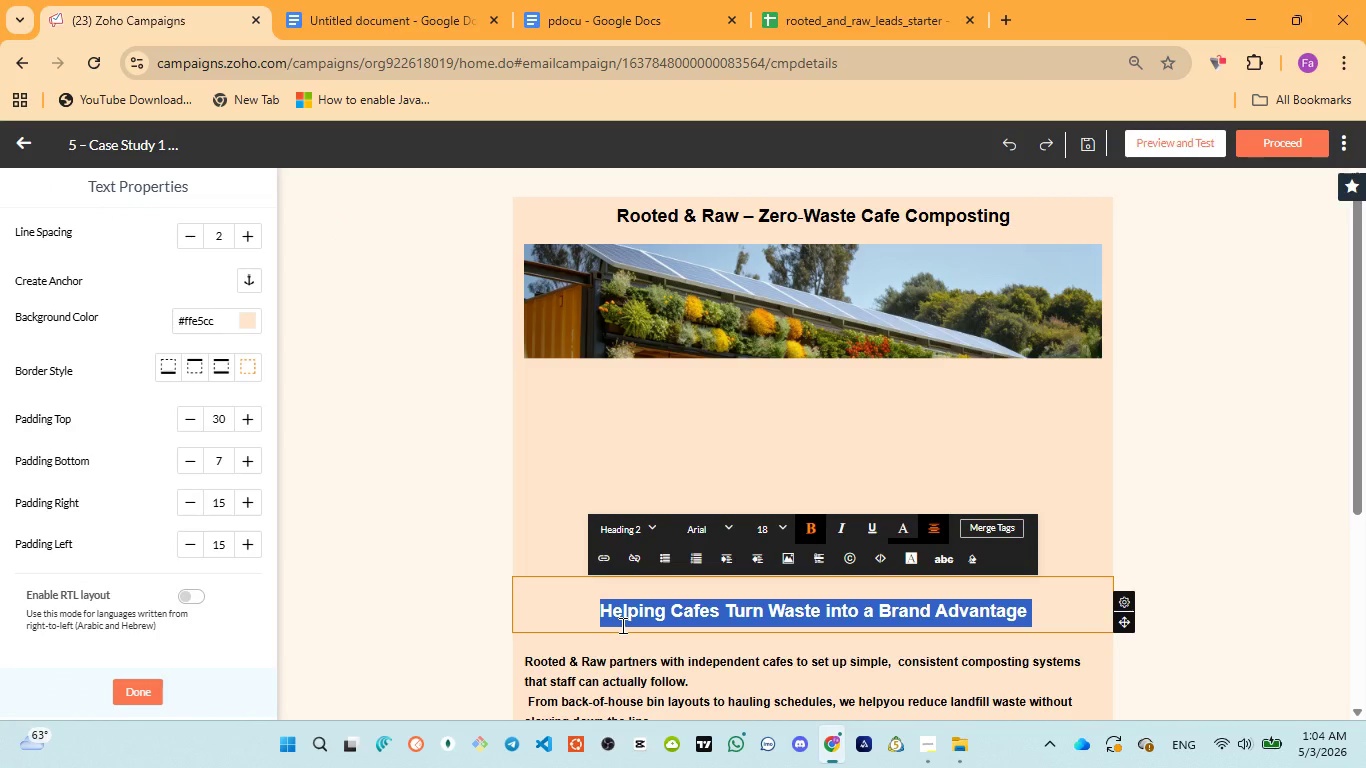 
key(Control+V)
 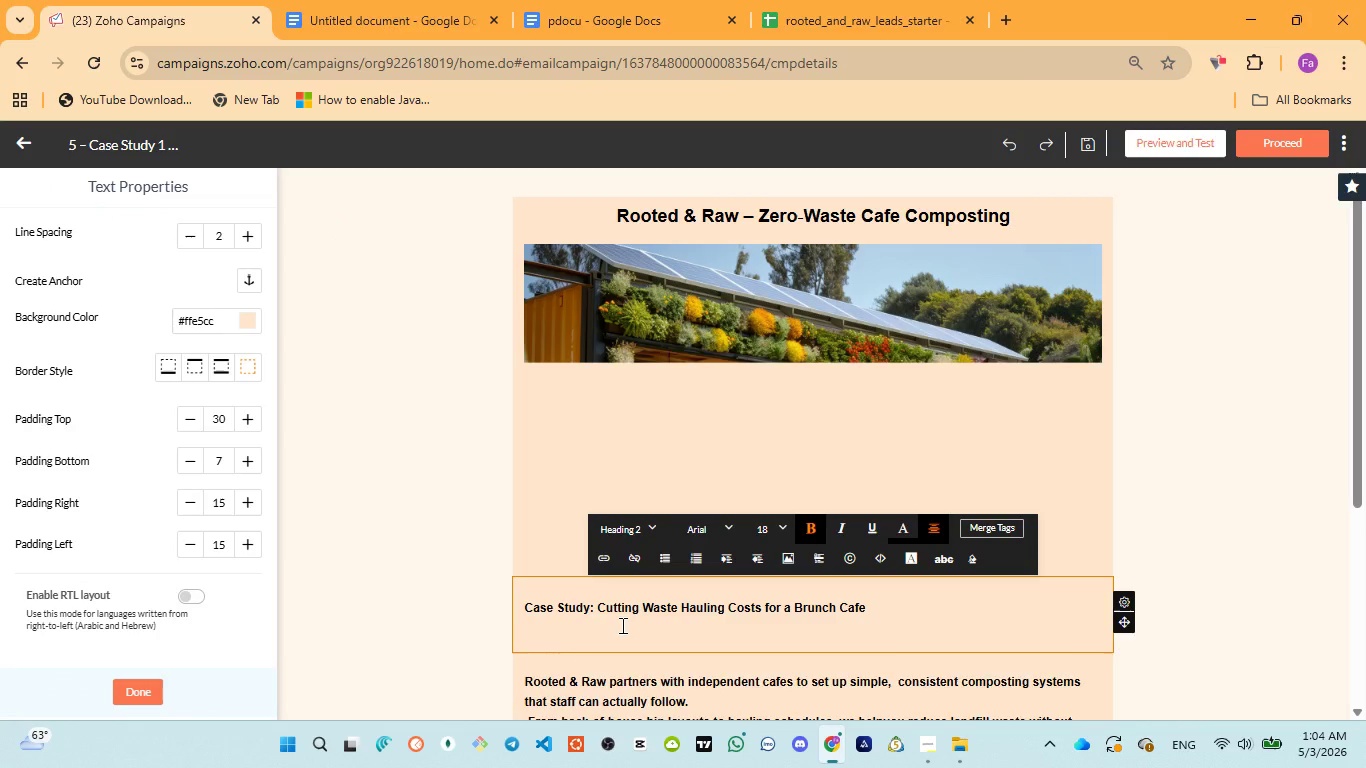 
key(Backspace)
 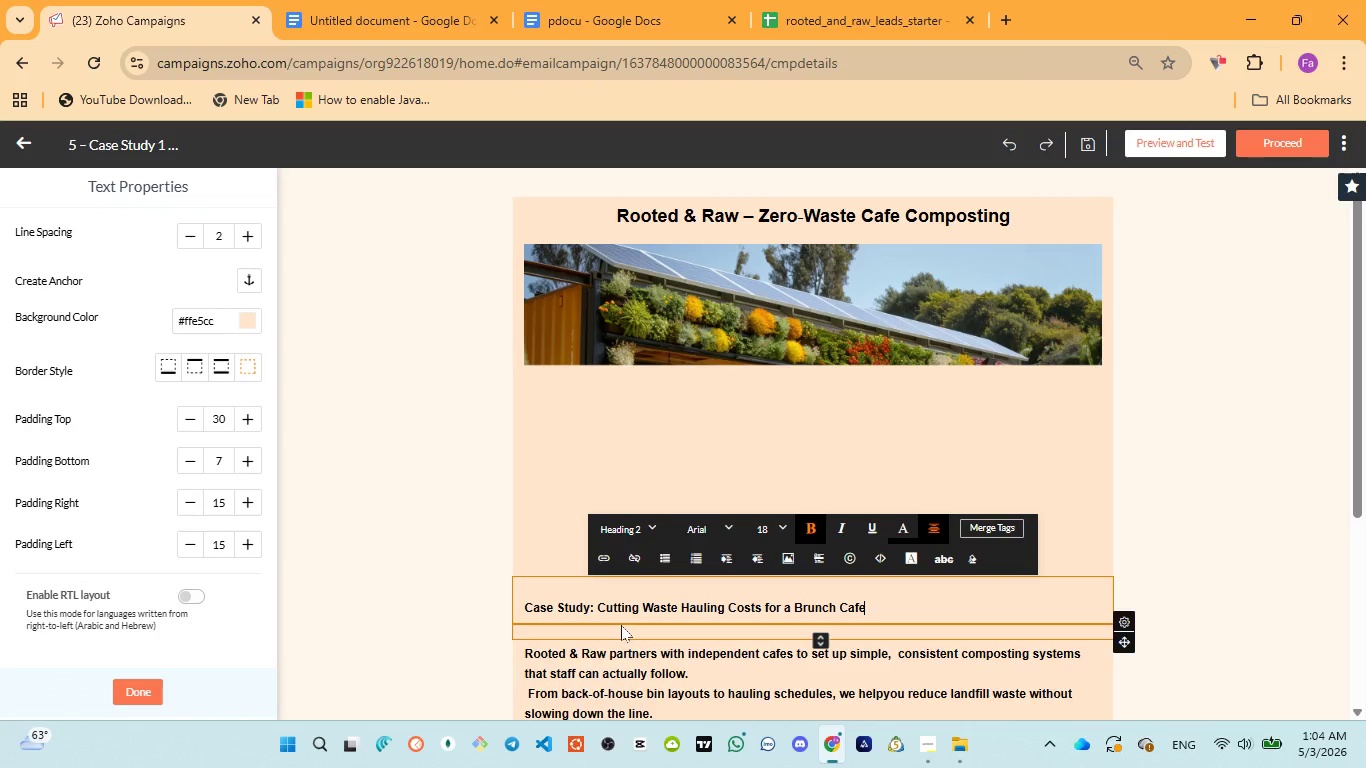 
key(Control+A)
 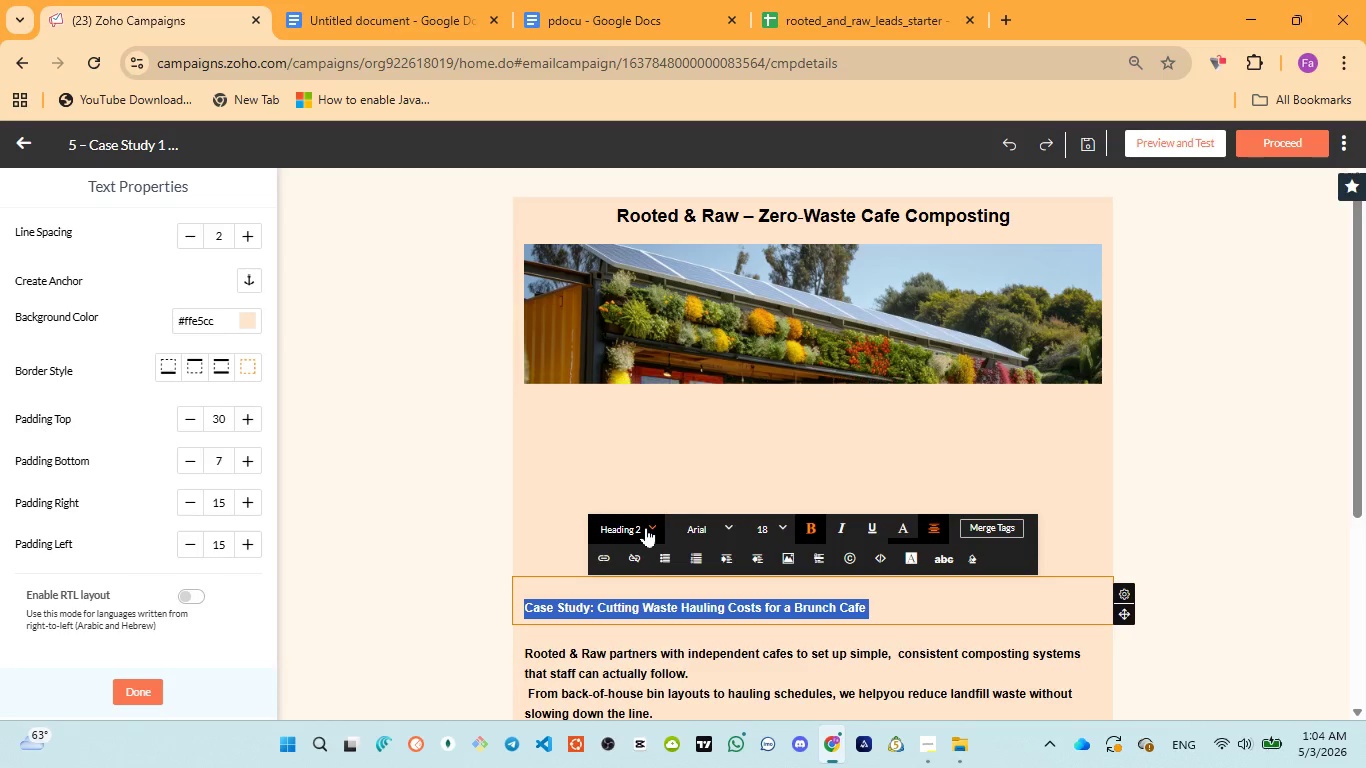 
left_click([636, 678])
 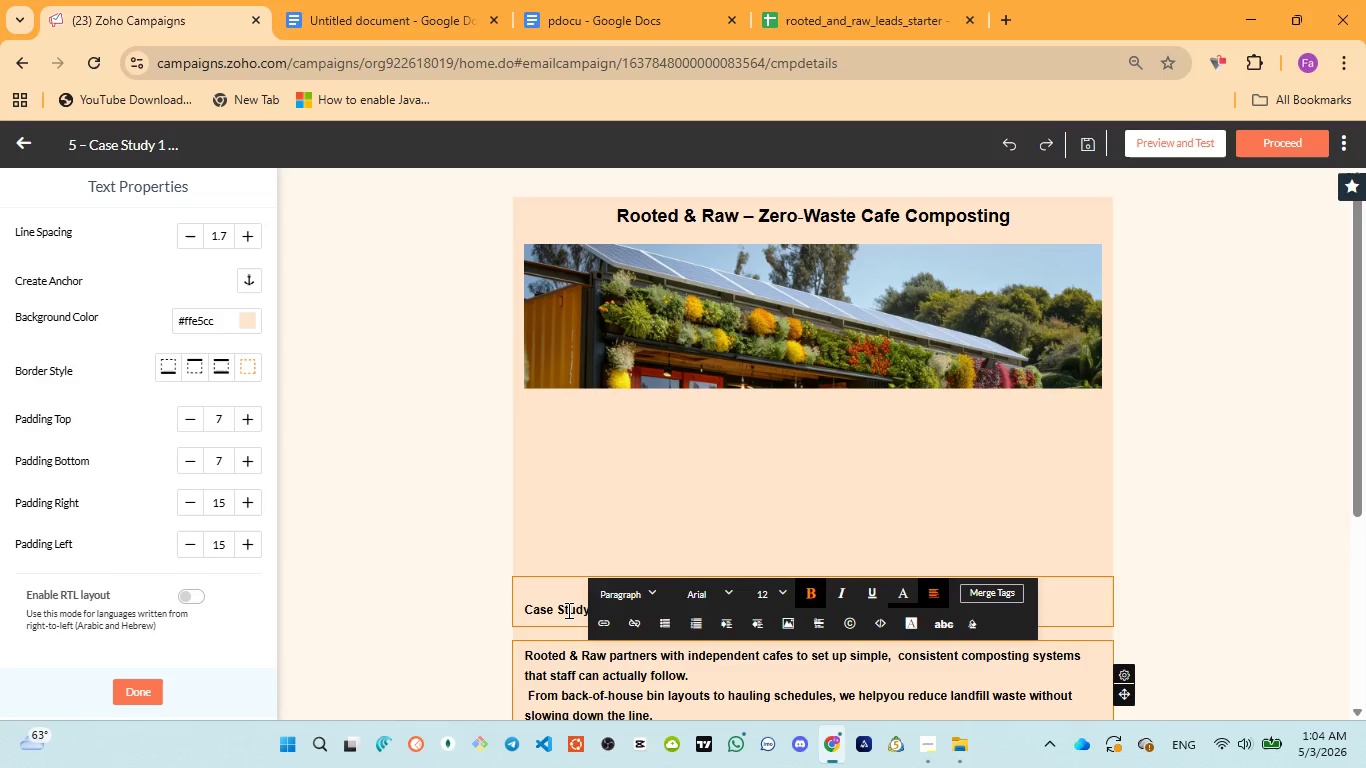 
left_click([567, 610])
 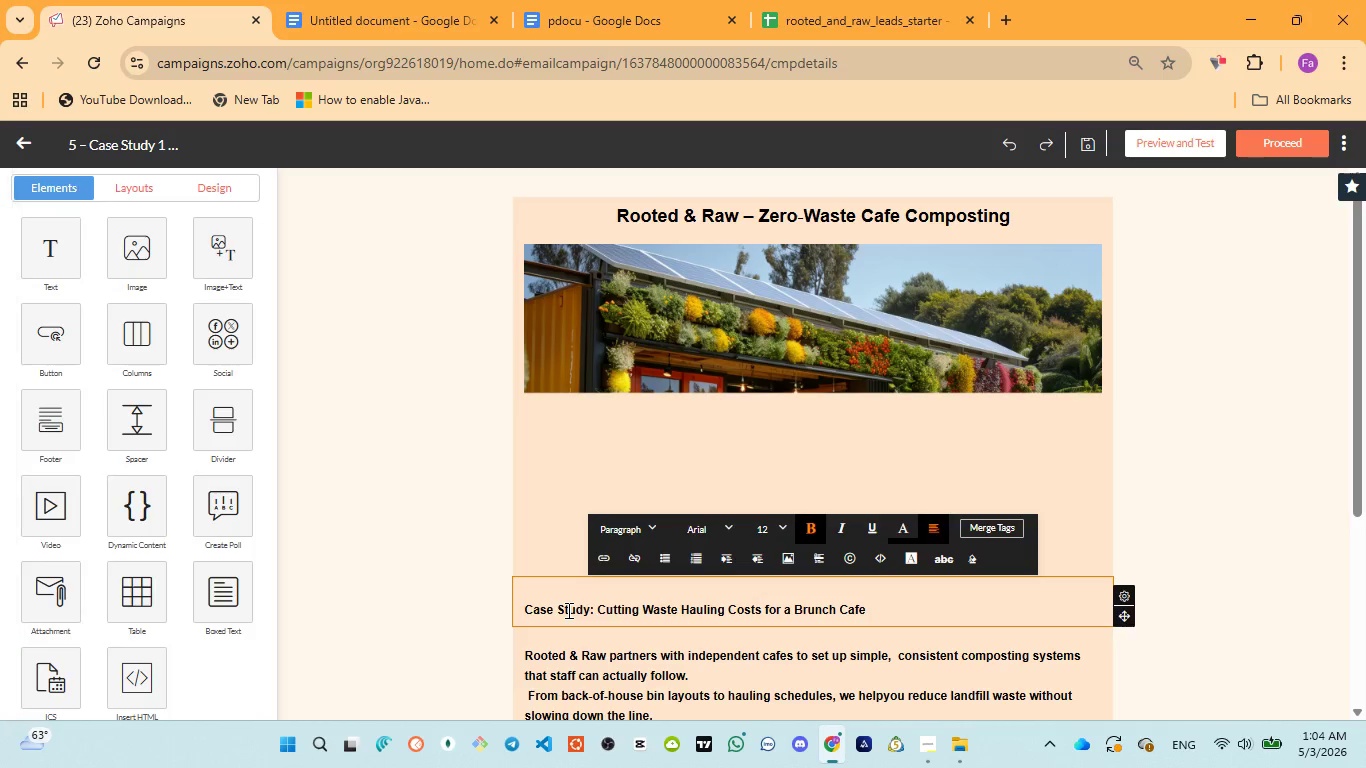 
key(Control+ControlLeft)
 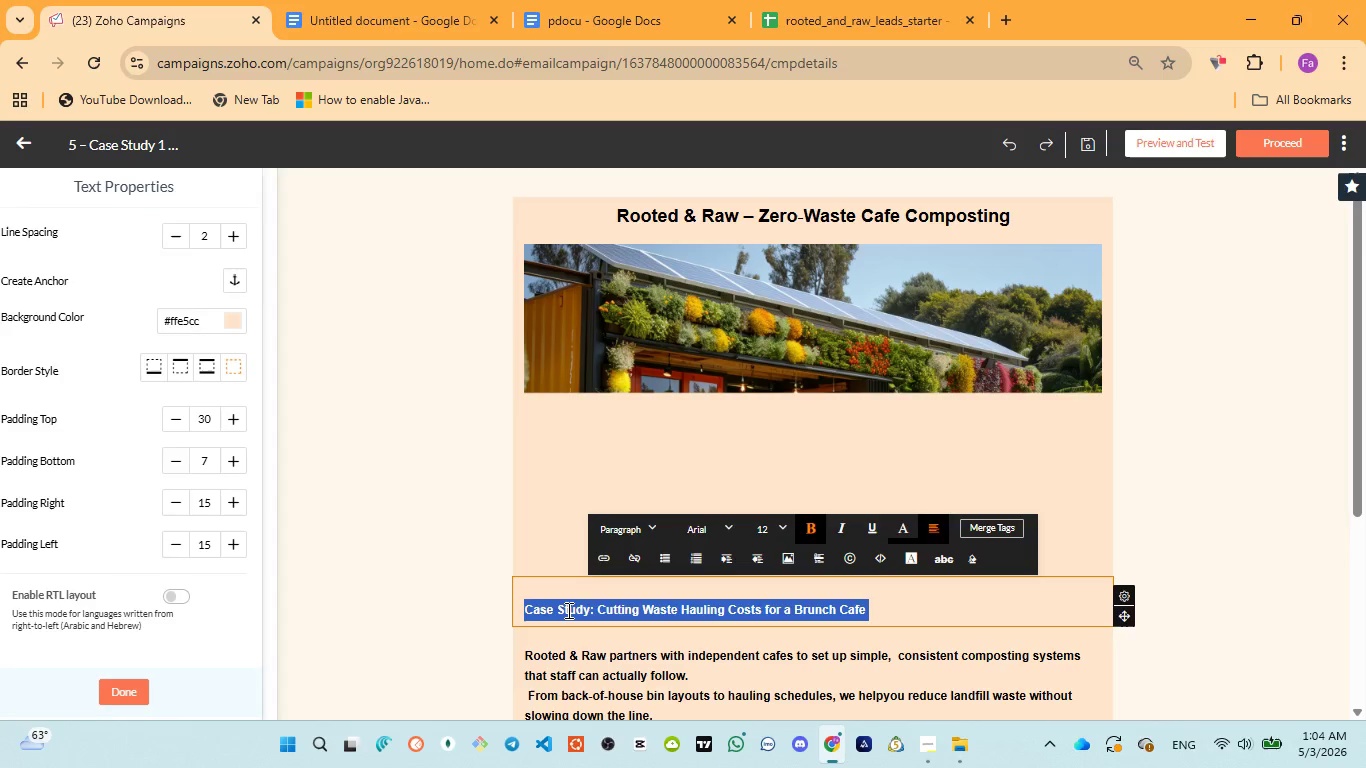 
key(Control+A)
 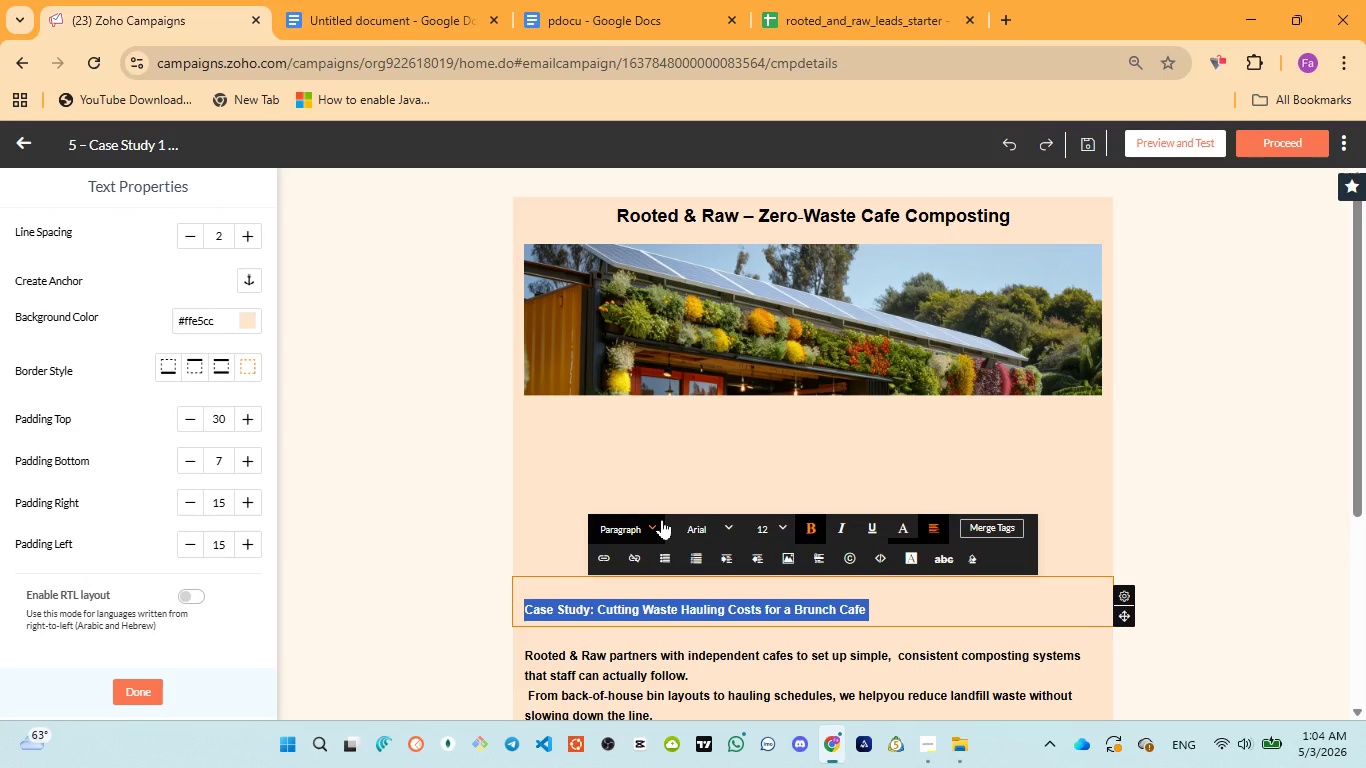 
left_click([662, 519])
 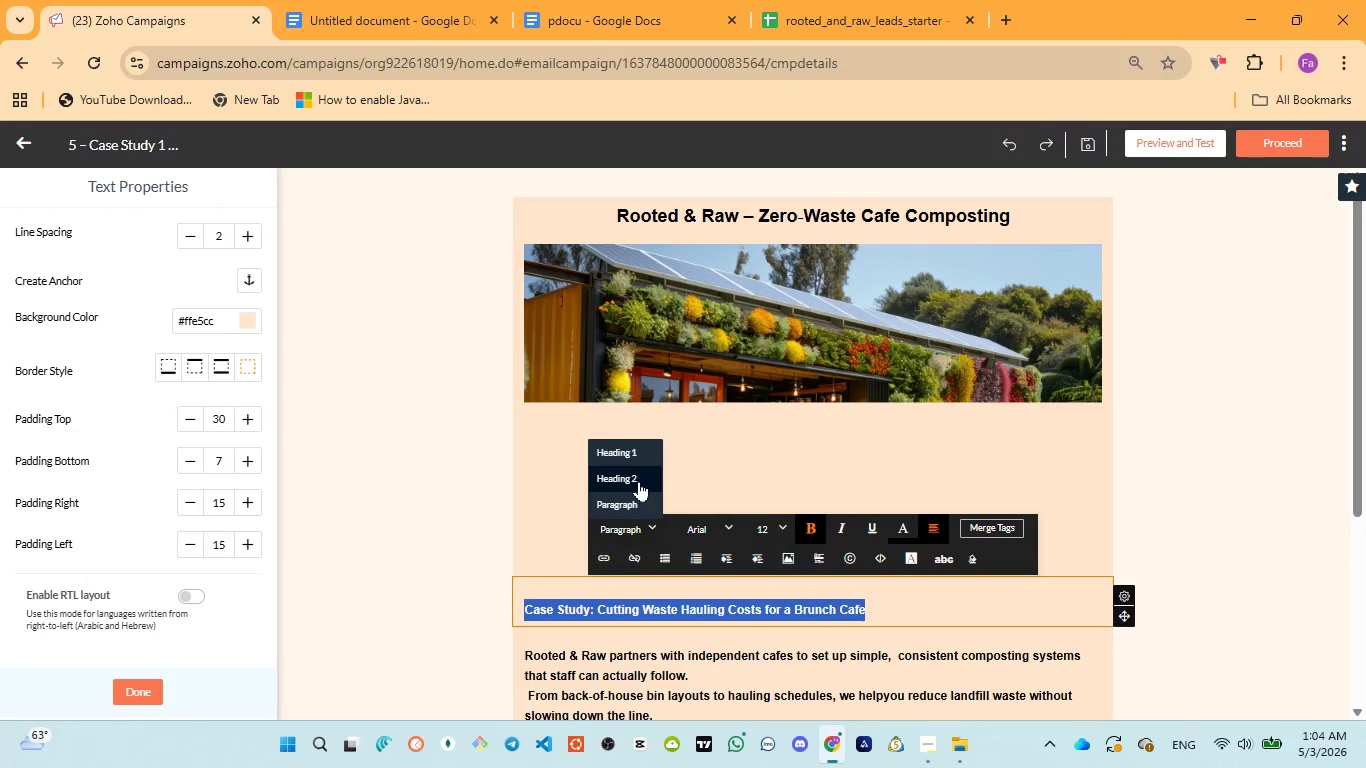 
left_click([639, 481])
 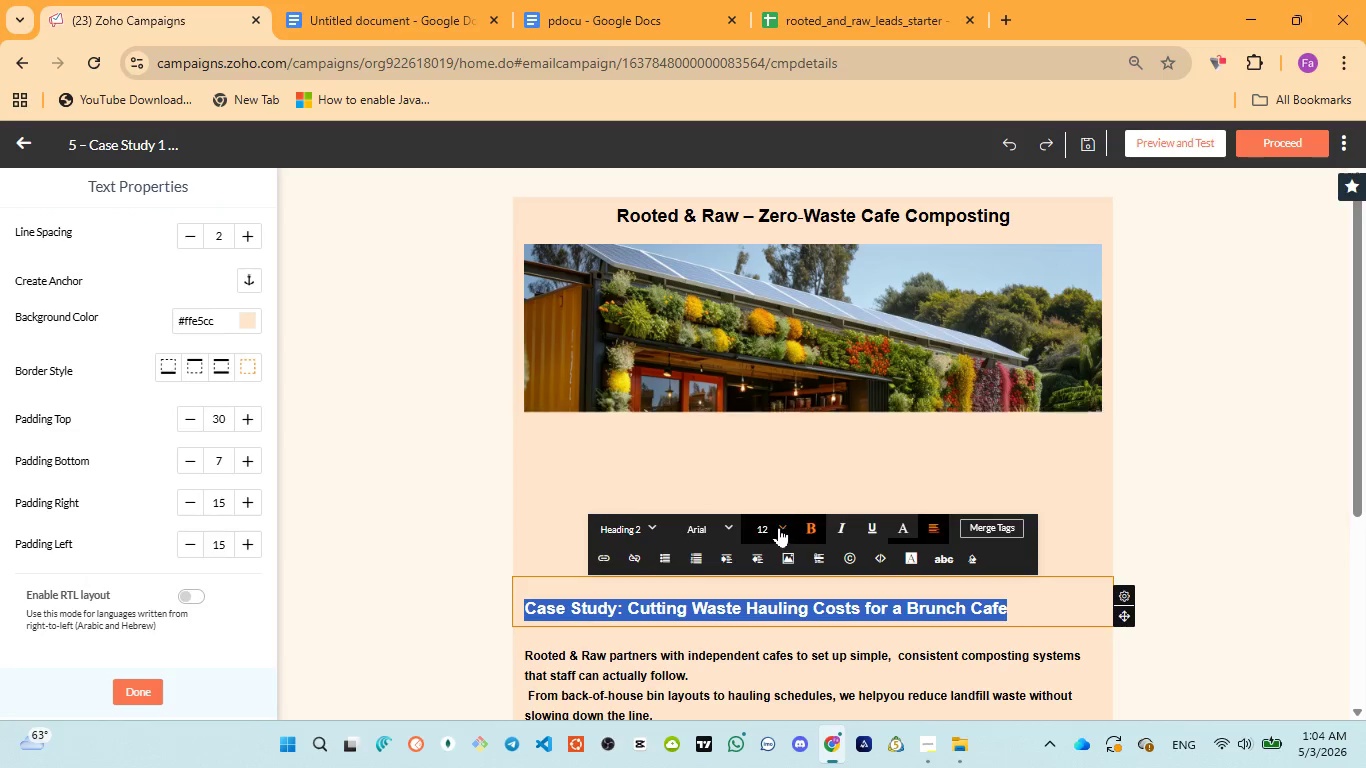 
left_click([780, 527])
 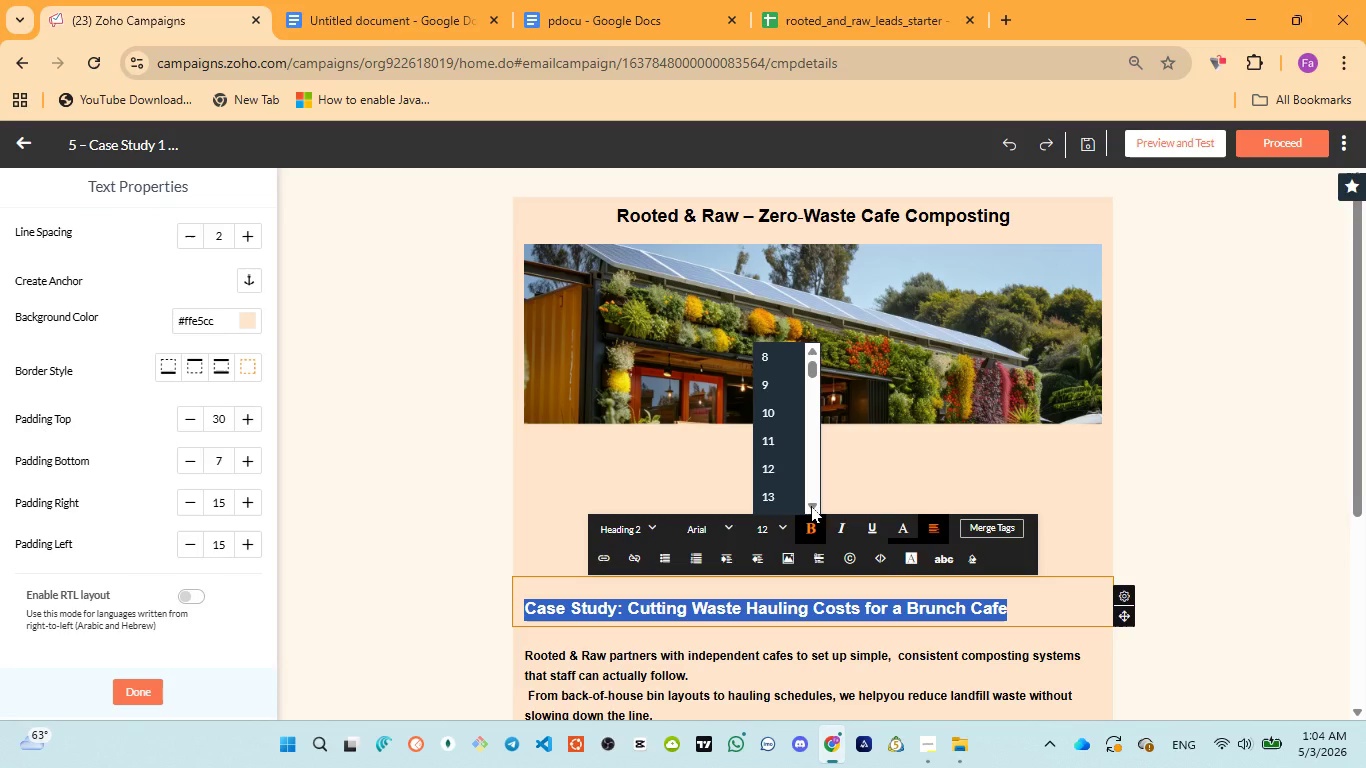 
double_click([811, 505])
 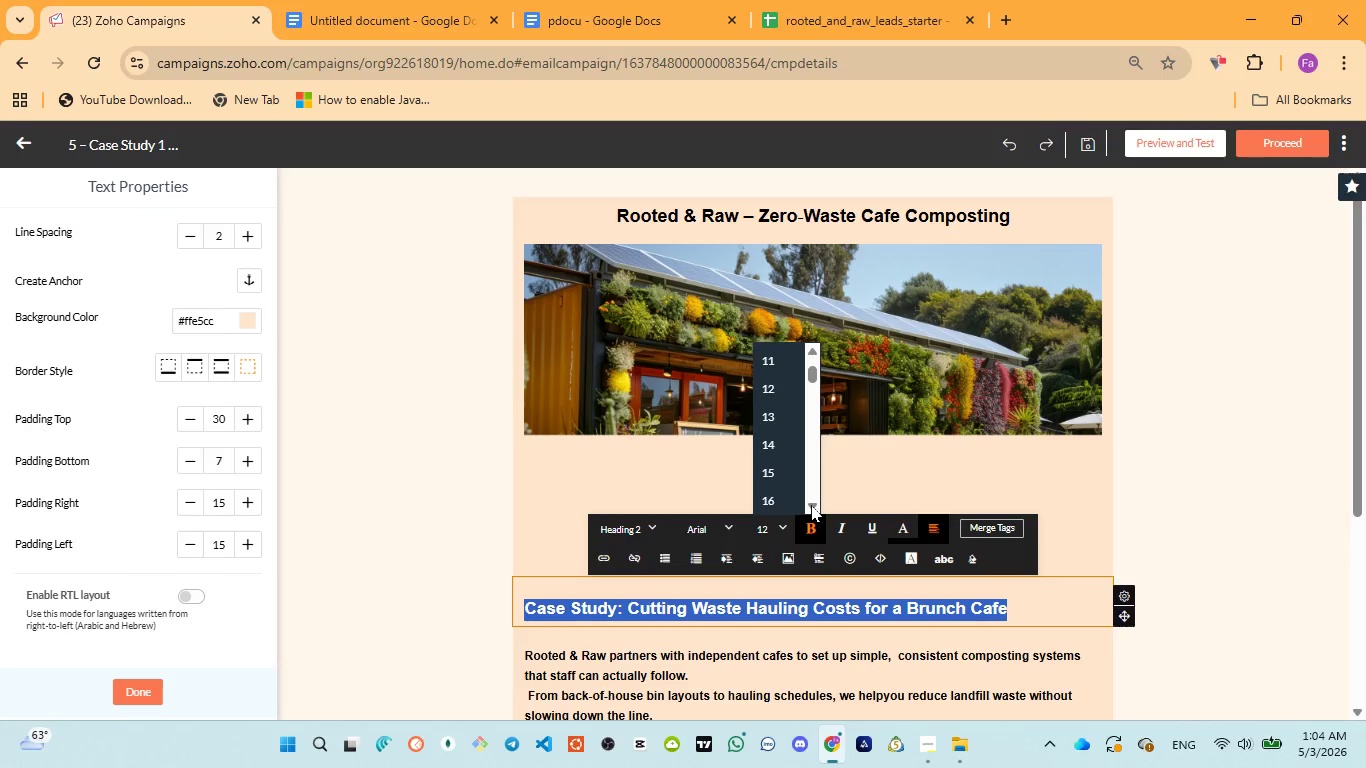 
left_click([811, 505])
 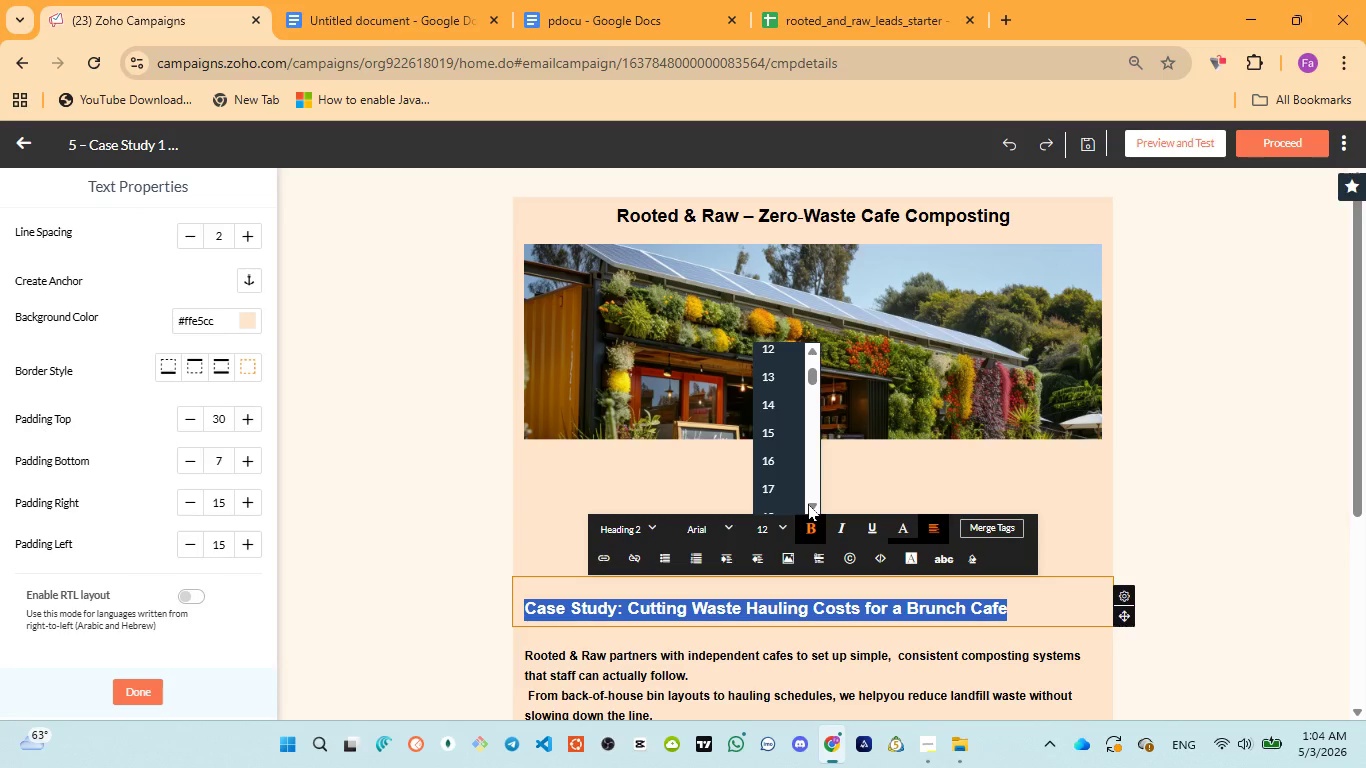 
left_click([808, 504])
 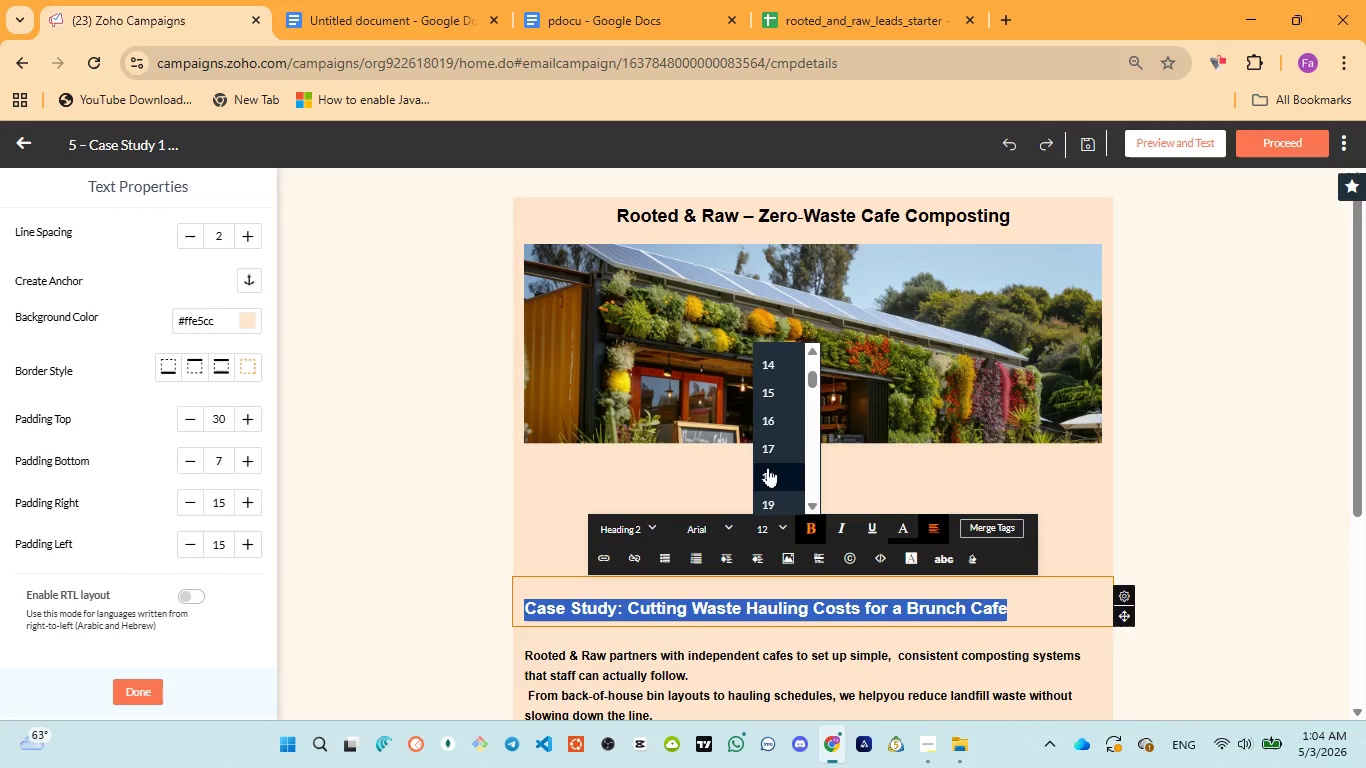 
left_click([768, 467])
 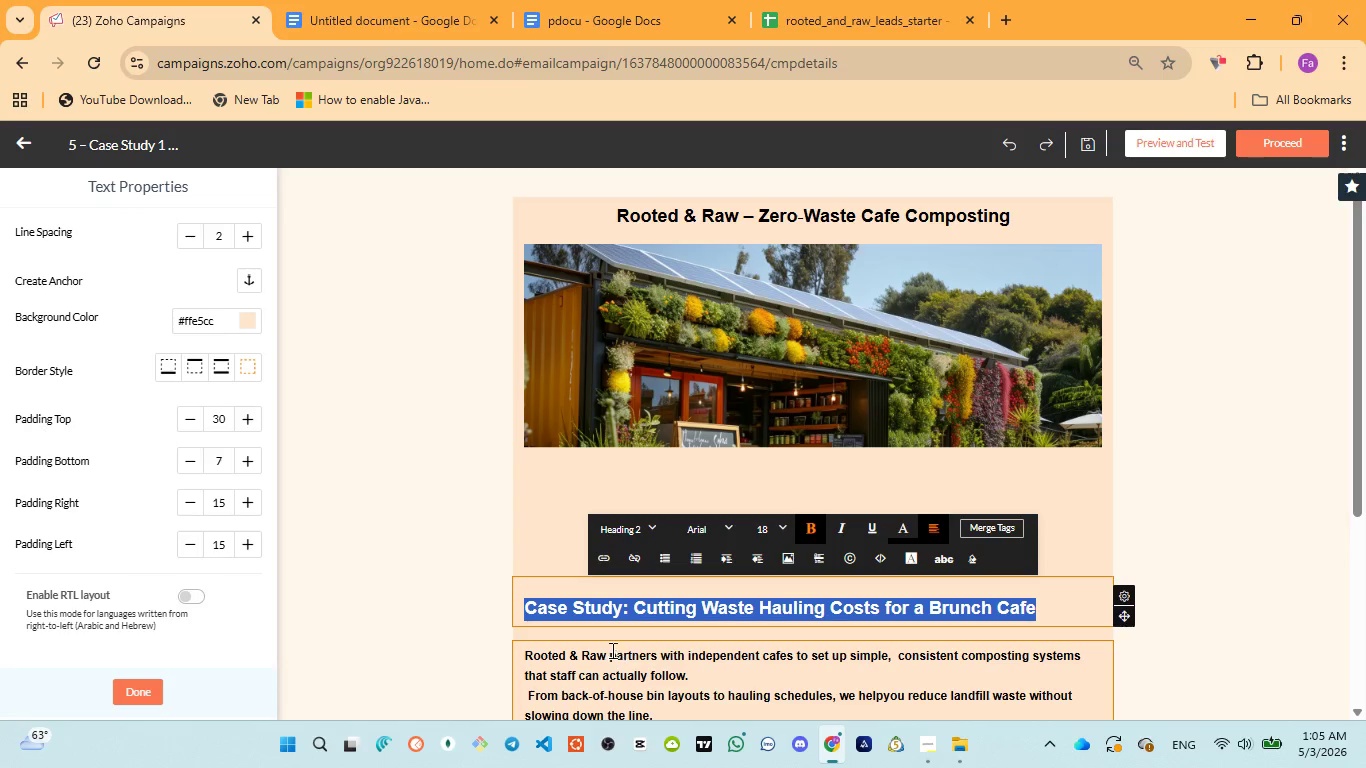 
left_click([607, 654])
 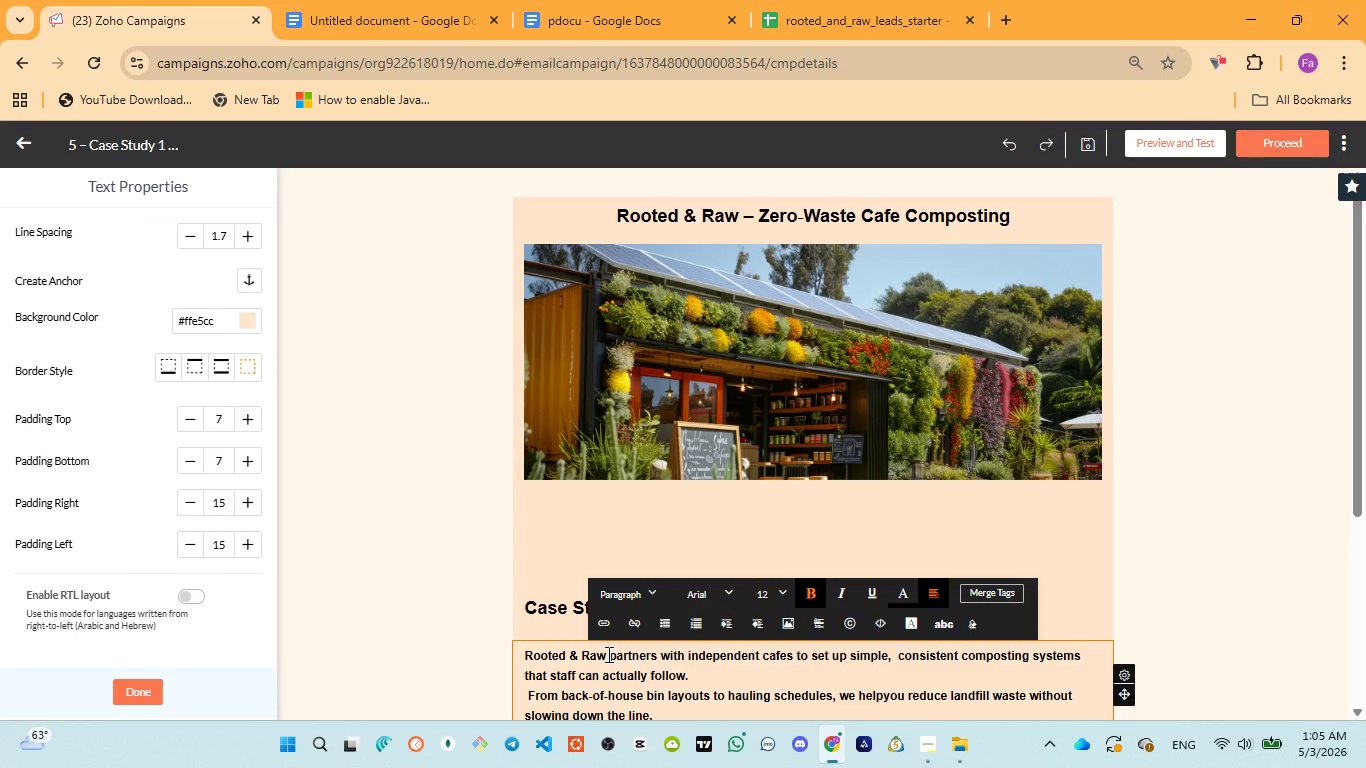 
wait(11.14)
 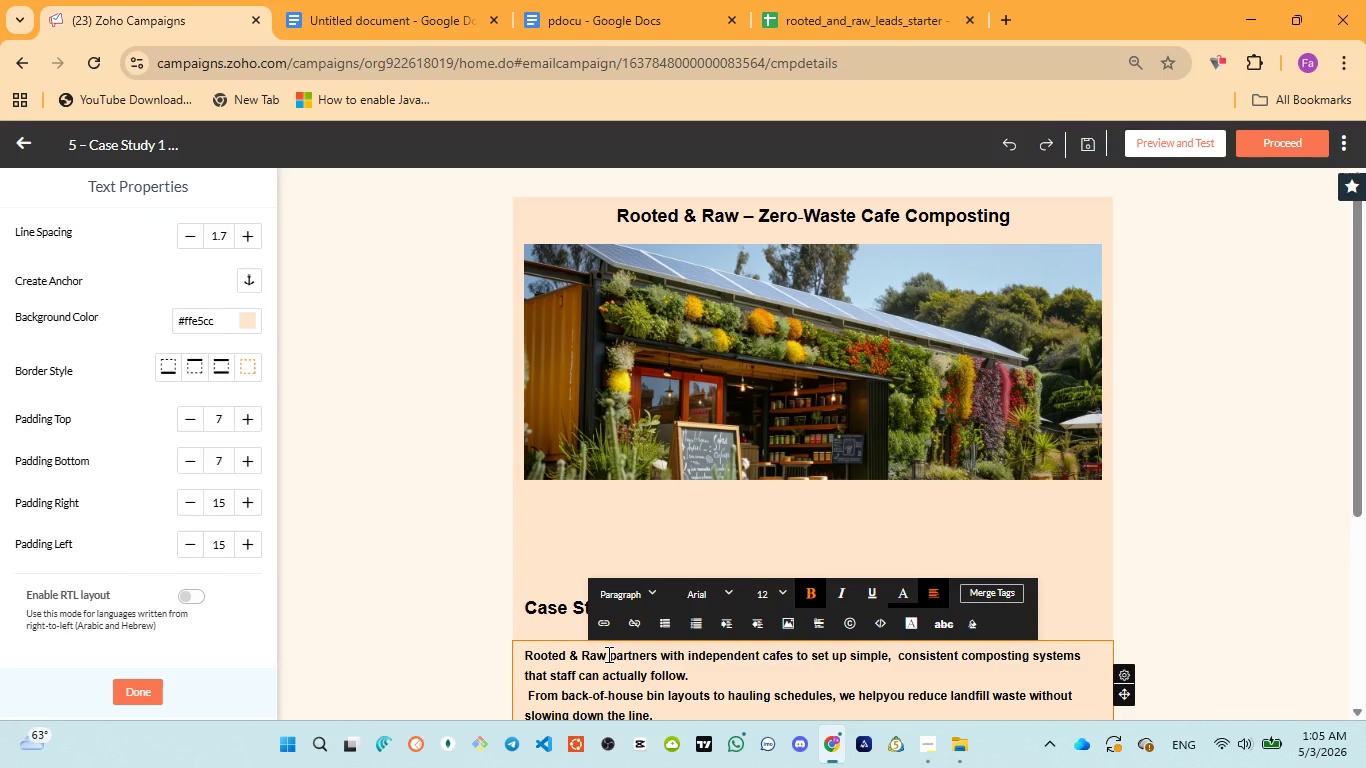 
scroll: coordinate [594, 691], scroll_direction: down, amount: 1.0
 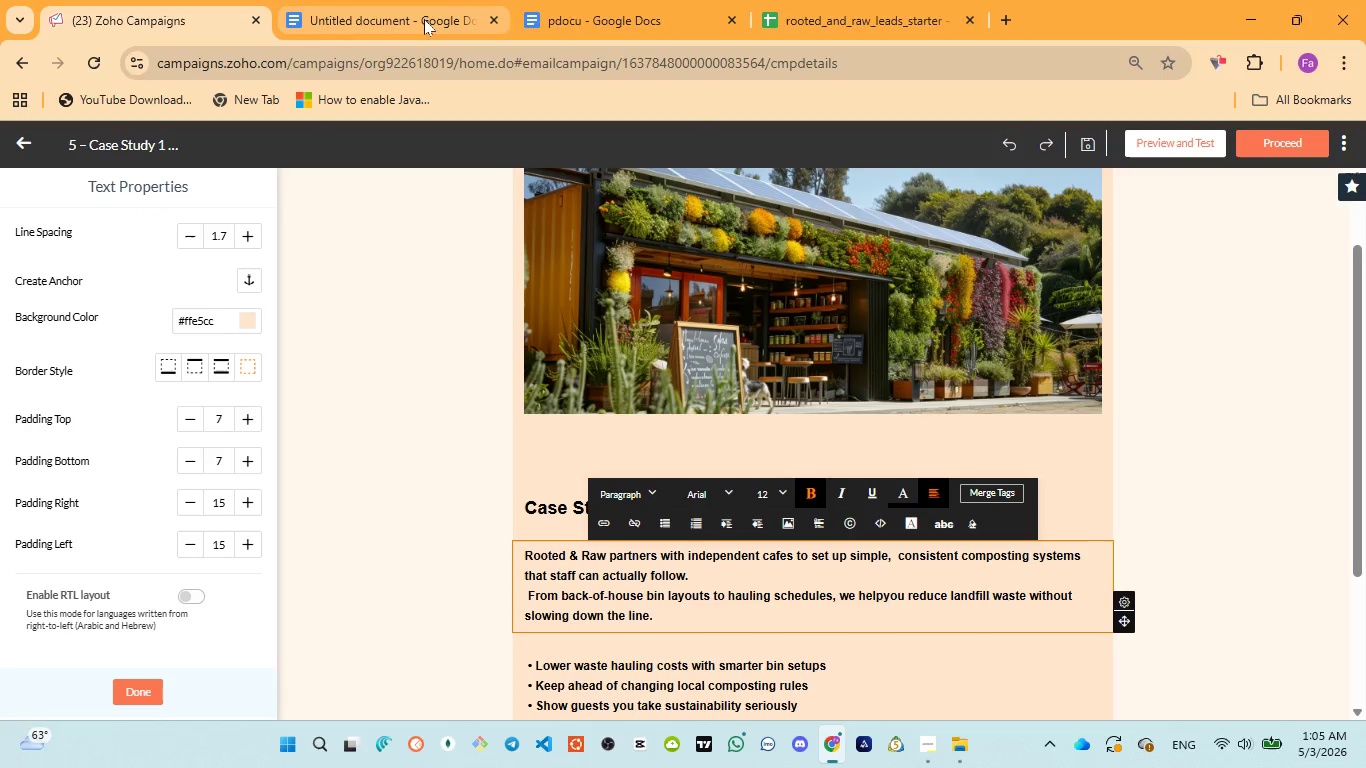 
left_click([585, 7])
 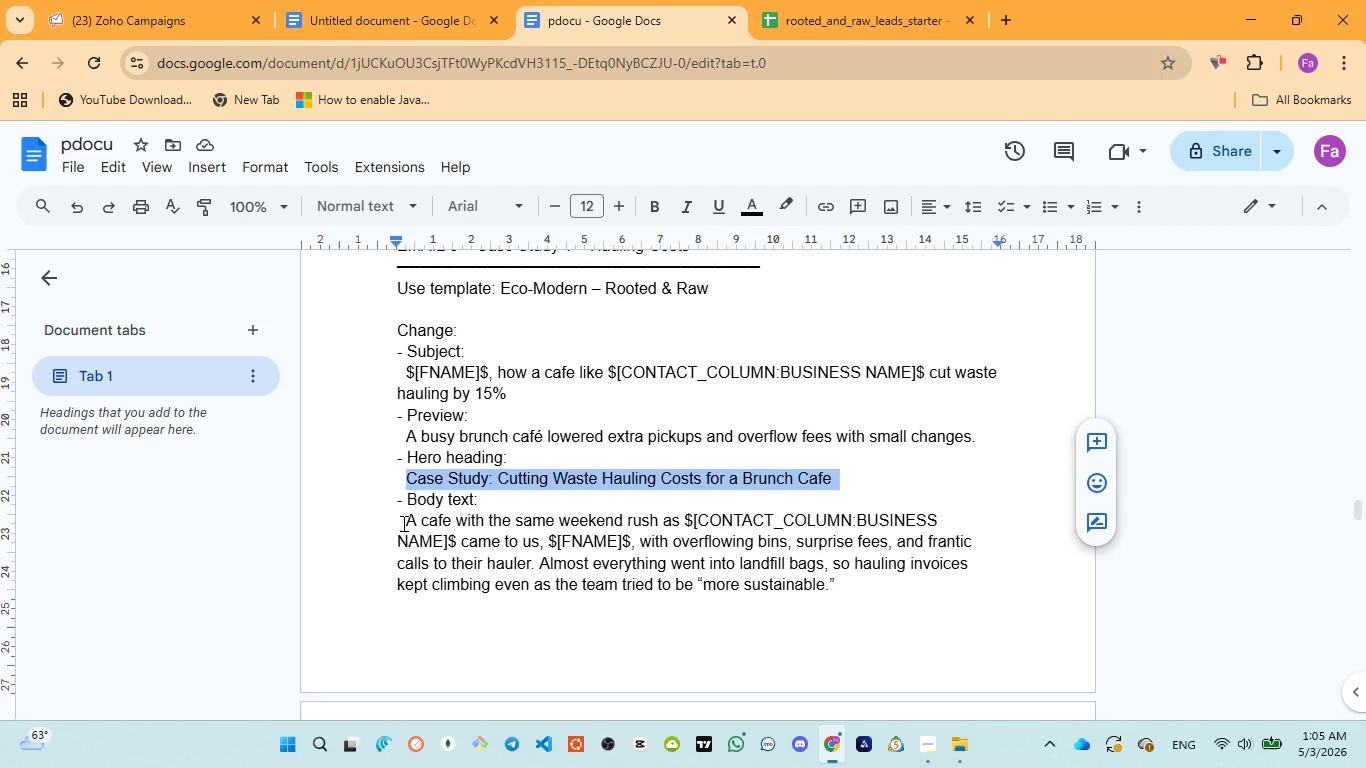 
left_click_drag(start_coordinate=[402, 523], to_coordinate=[794, 626])
 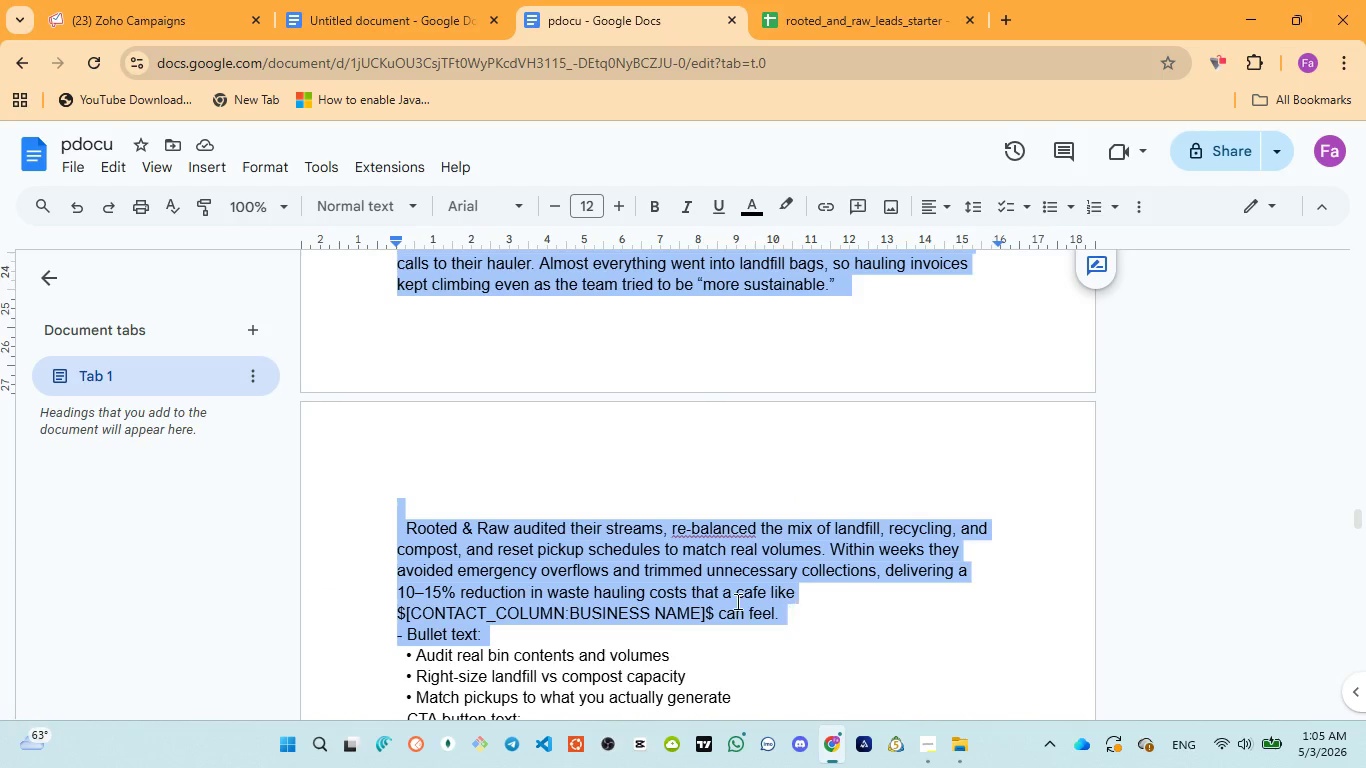 
scroll: coordinate [469, 616], scroll_direction: down, amount: 2.0
 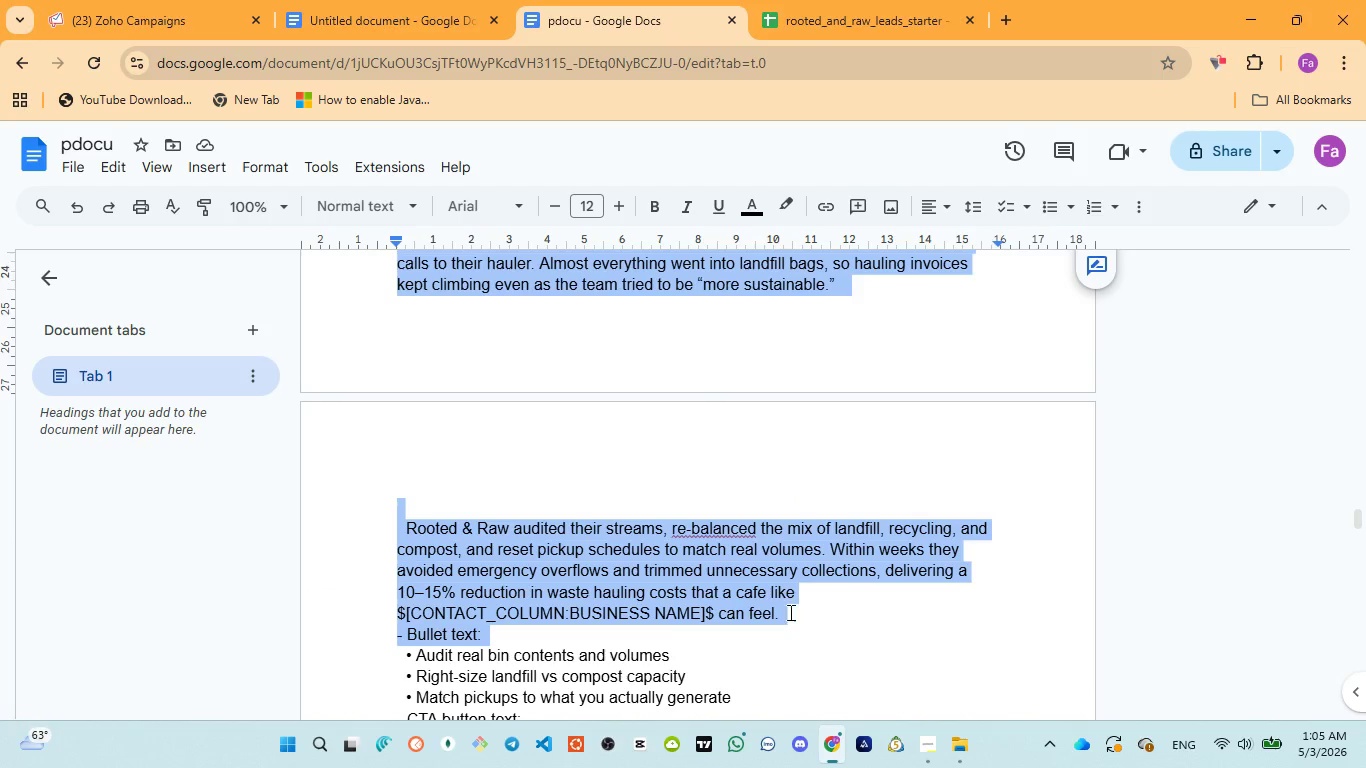 
left_click([704, 596])
 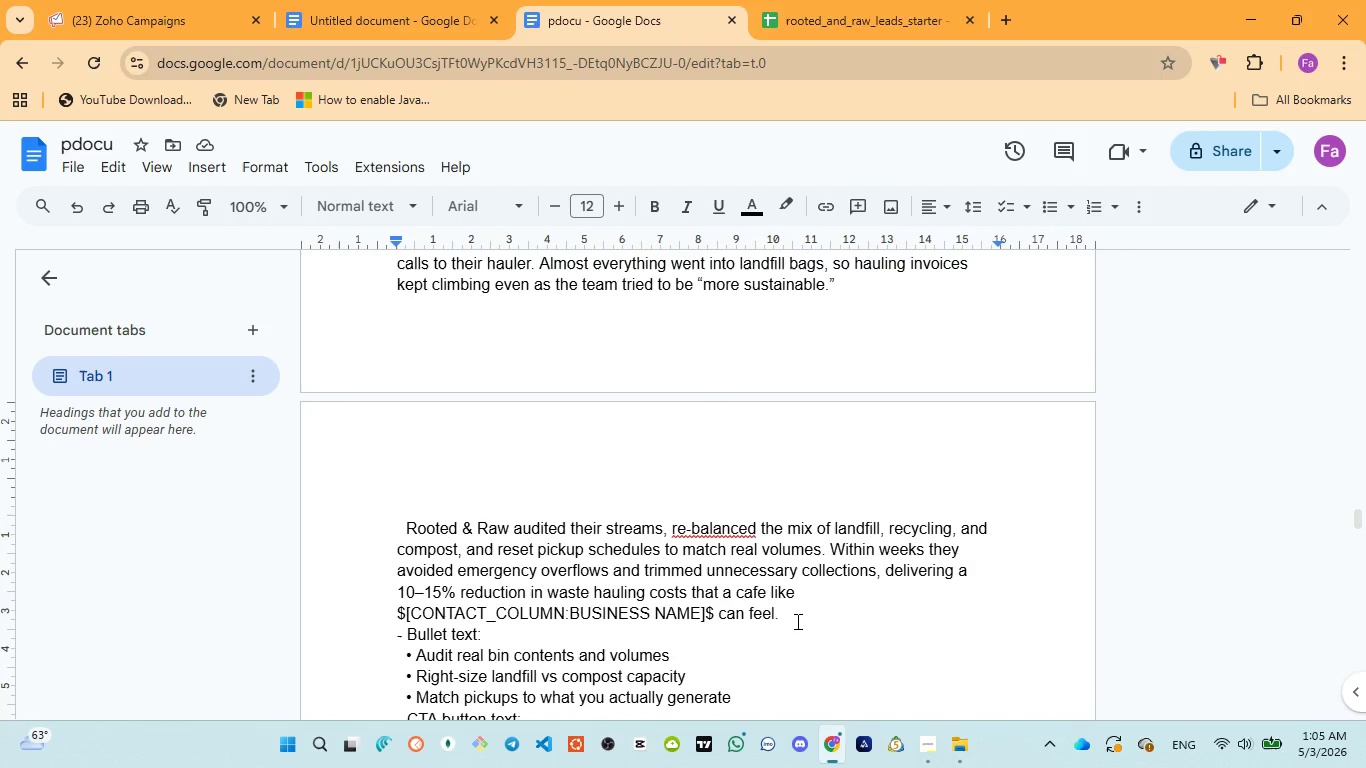 
left_click_drag(start_coordinate=[781, 614], to_coordinate=[392, 429])
 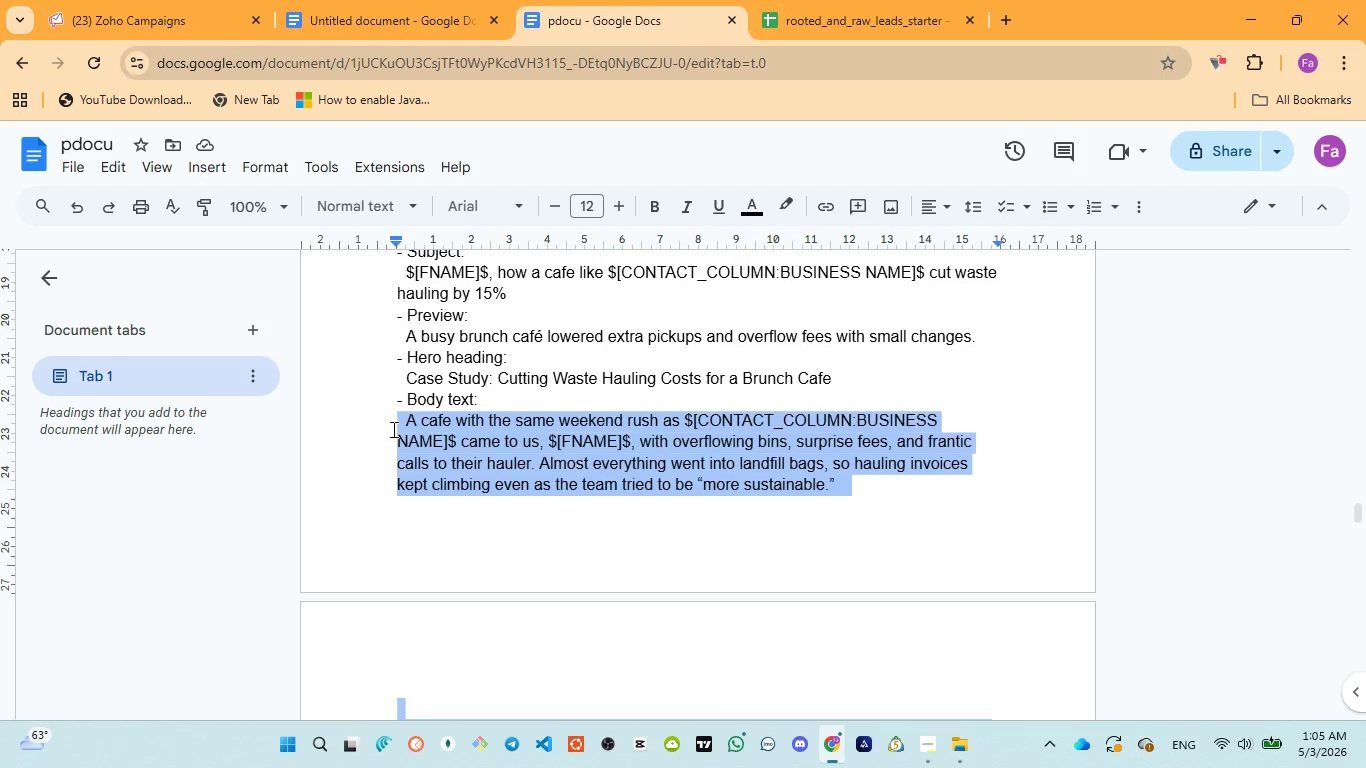 
scroll: coordinate [470, 446], scroll_direction: up, amount: 1.0
 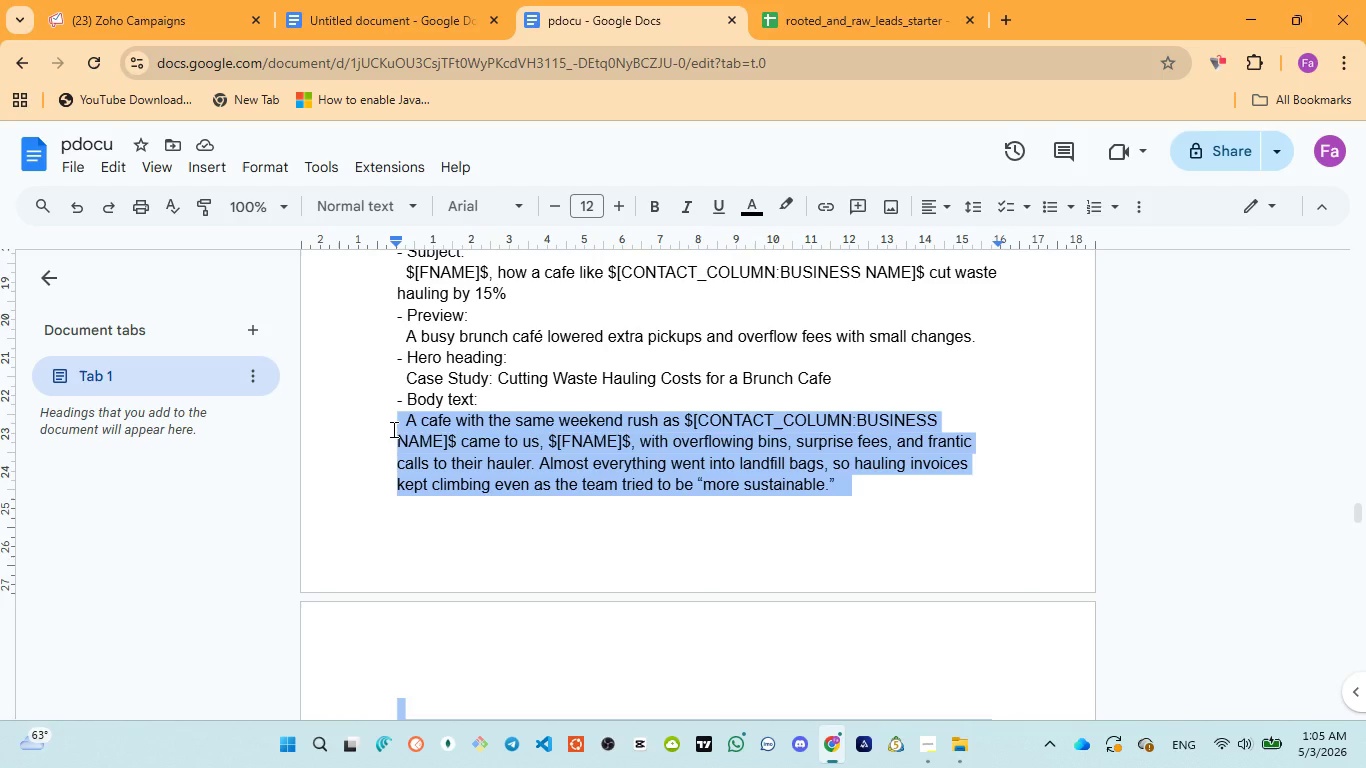 
key(Control+C)
 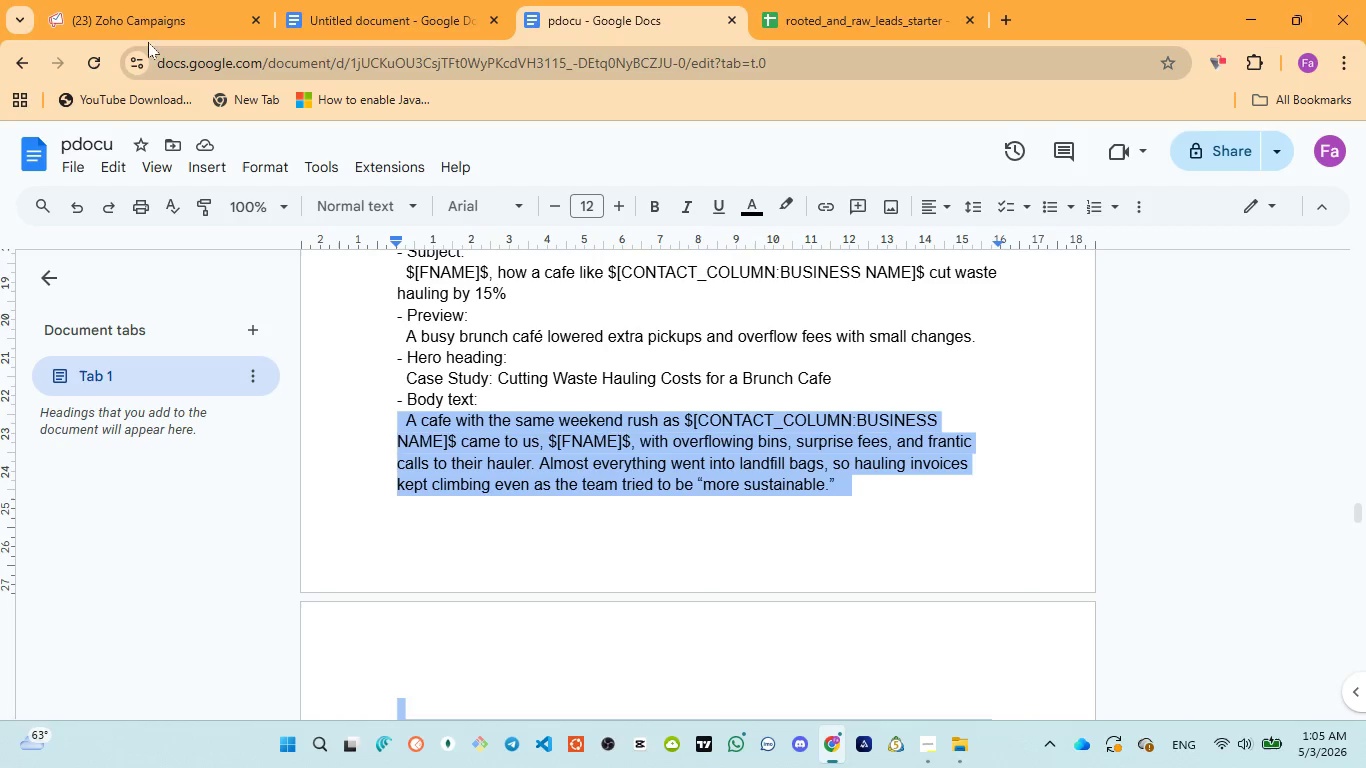 
left_click([144, 20])
 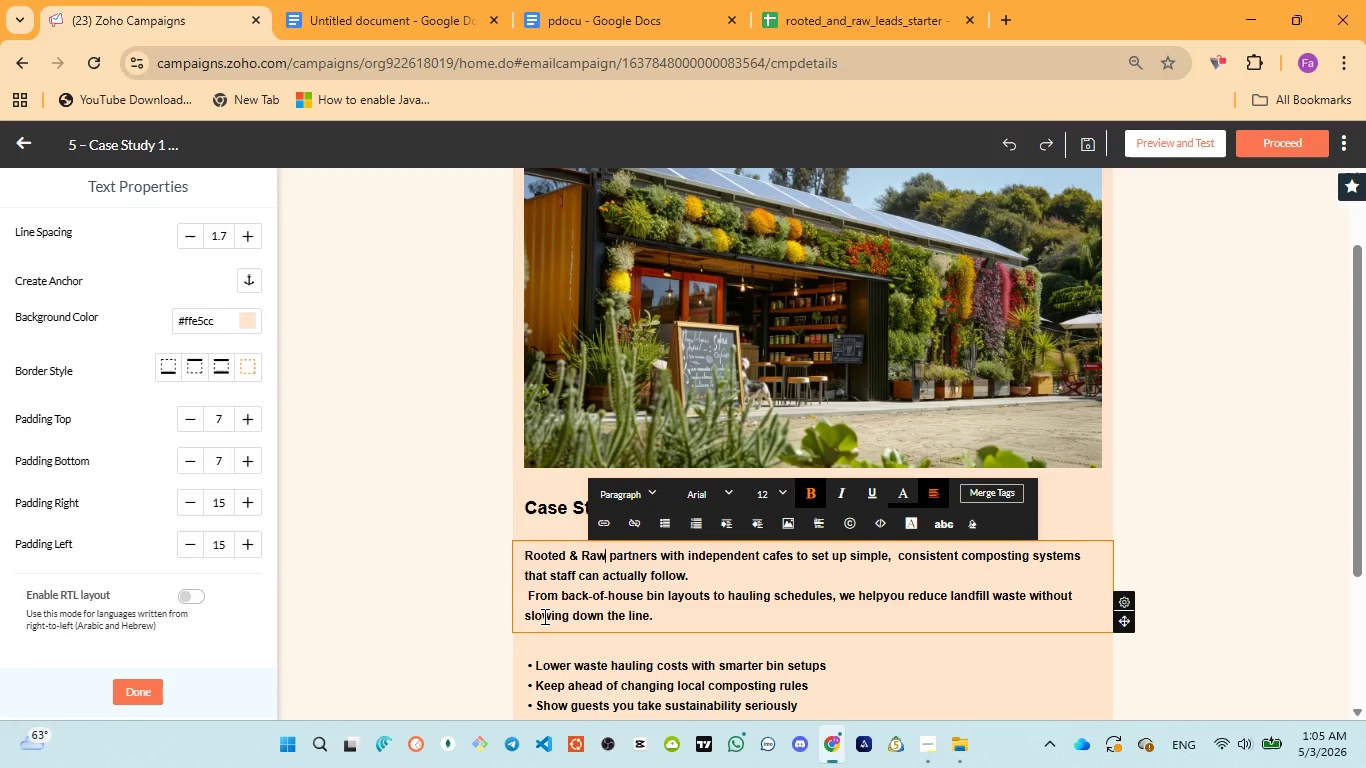 
double_click([543, 616])
 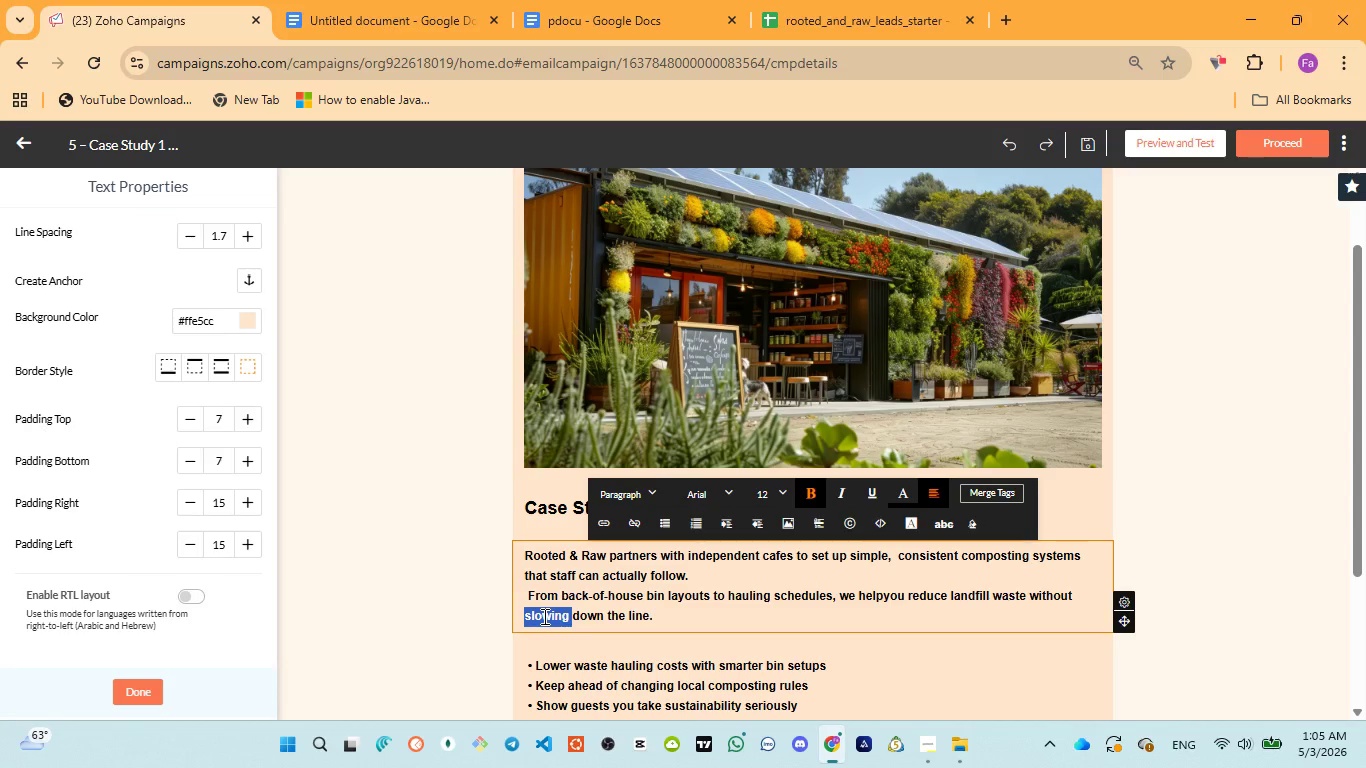 
key(Control+ControlLeft)
 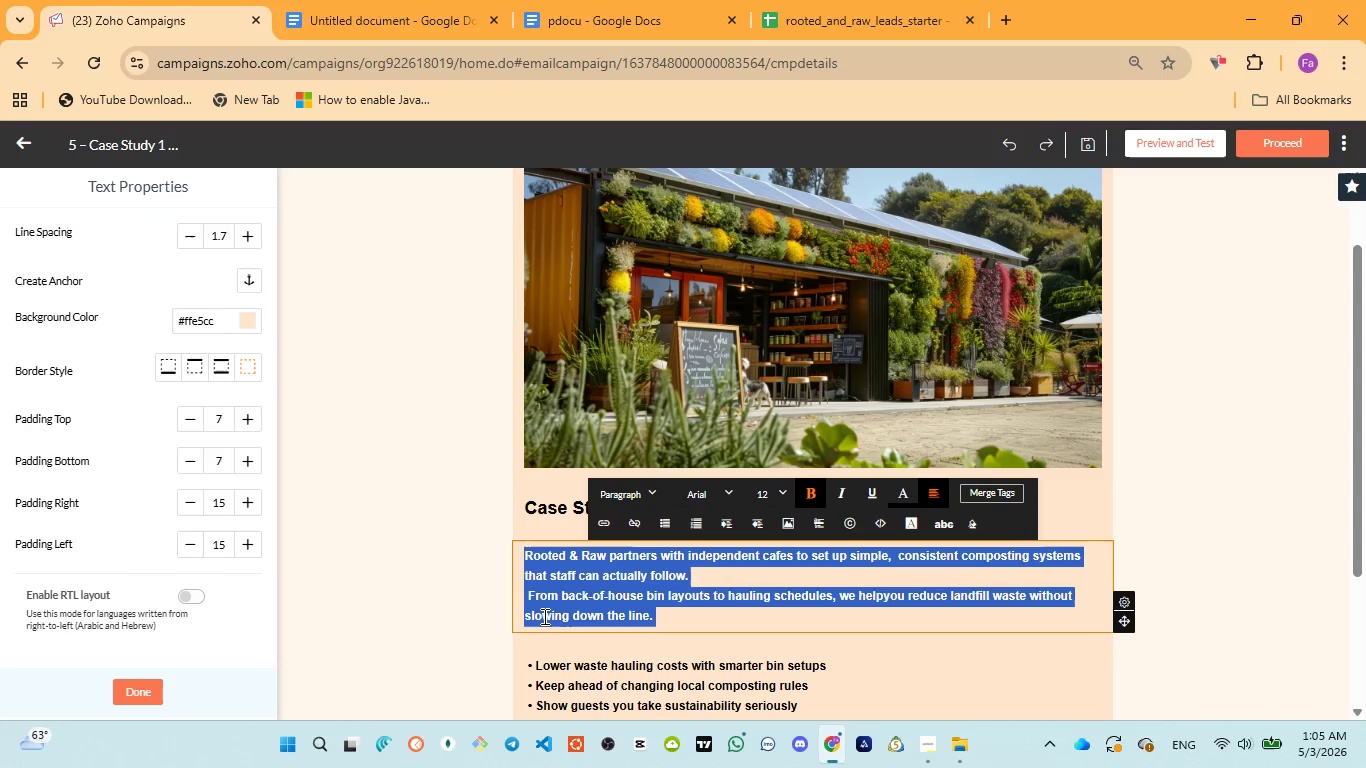 
key(Control+A)
 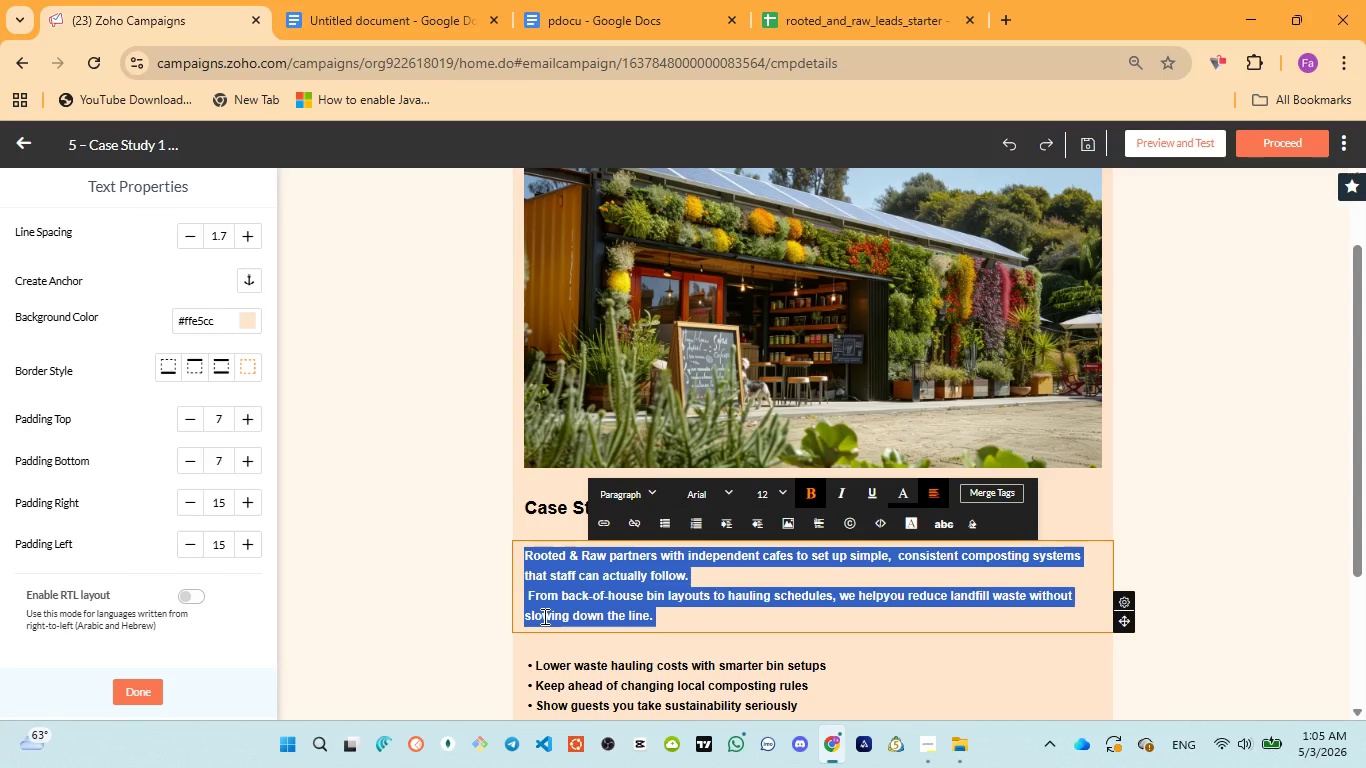 
key(Control+V)
 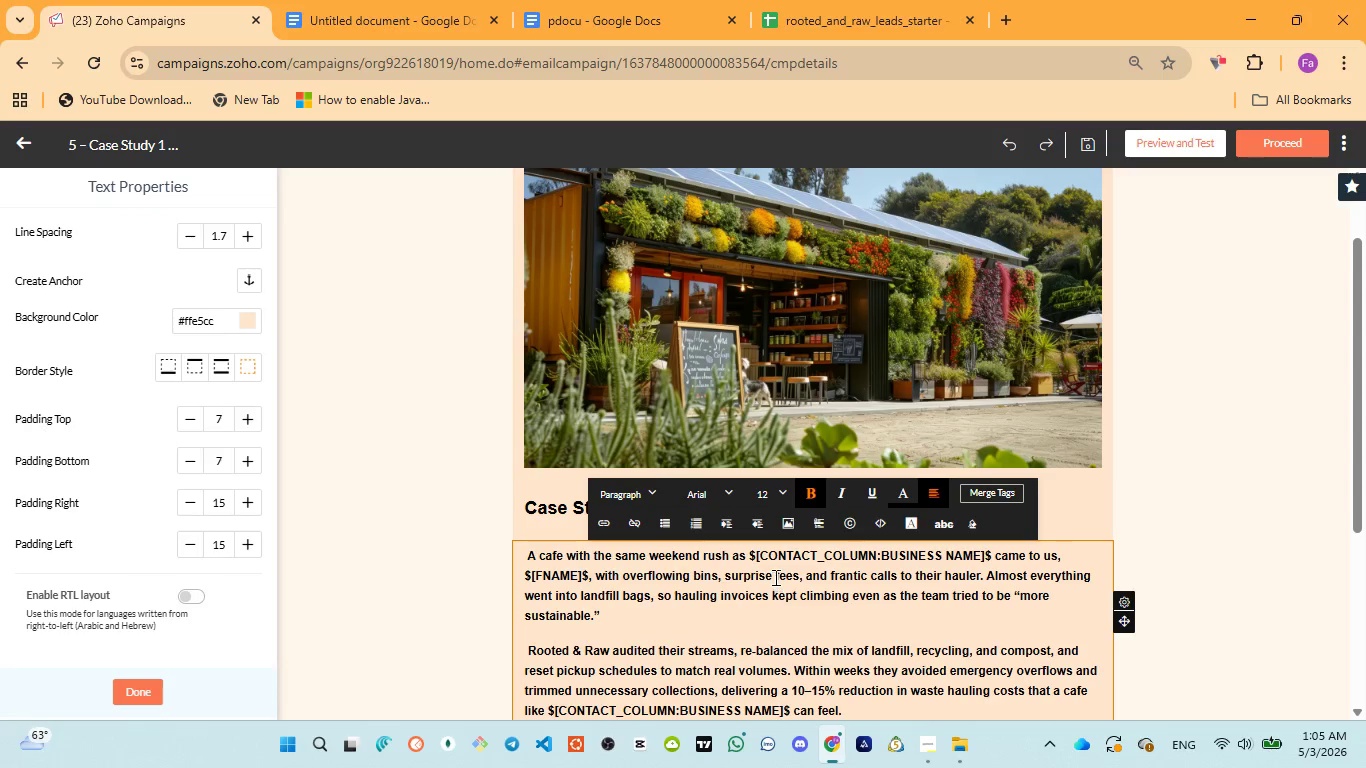 
left_click_drag(start_coordinate=[749, 560], to_coordinate=[989, 555])
 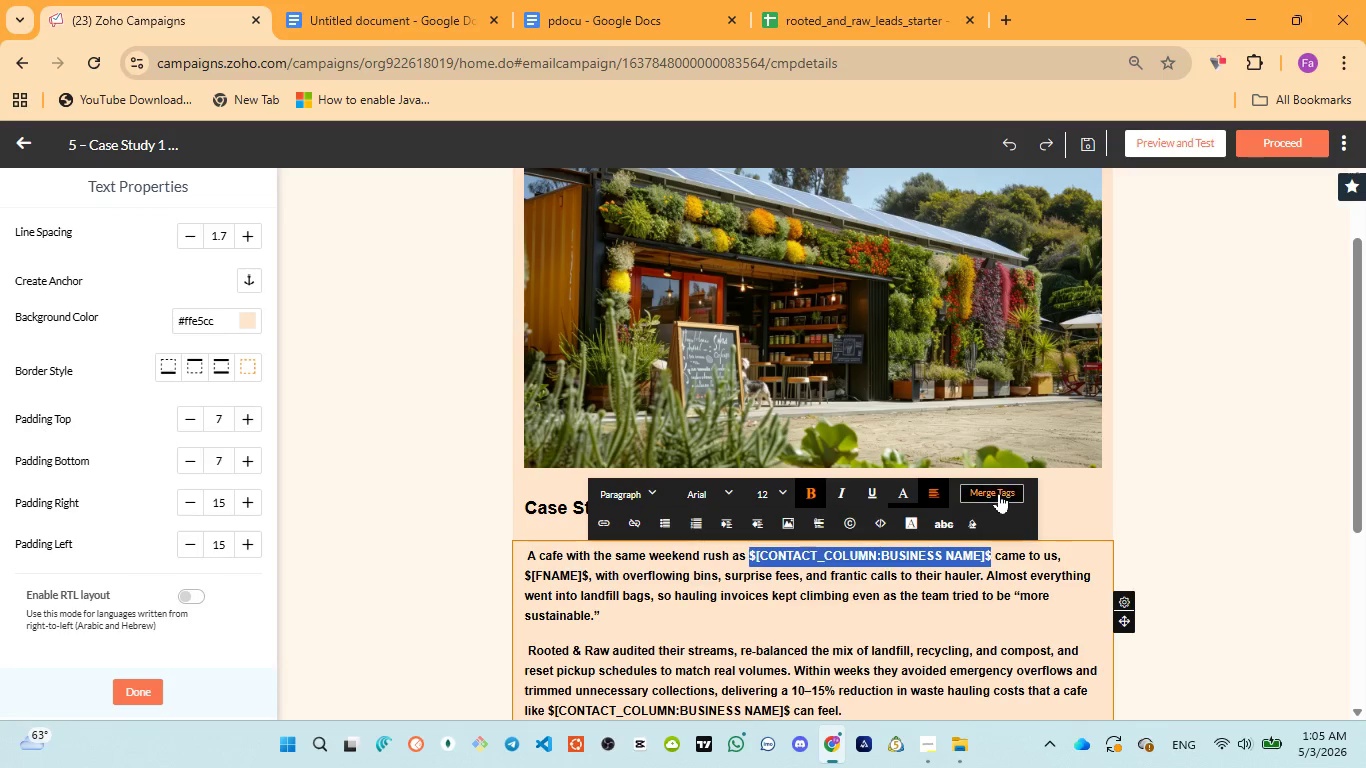 
left_click([999, 493])
 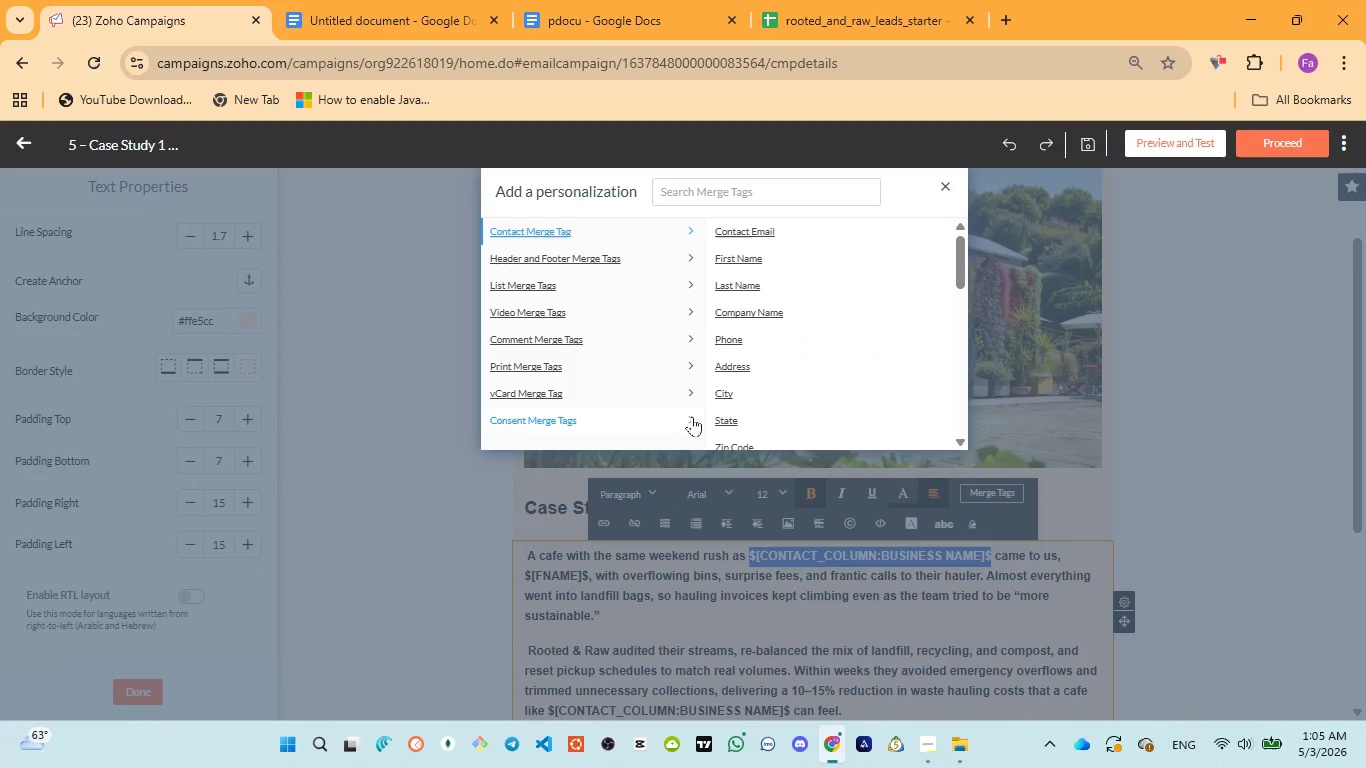 
scroll: coordinate [833, 359], scroll_direction: down, amount: 6.0
 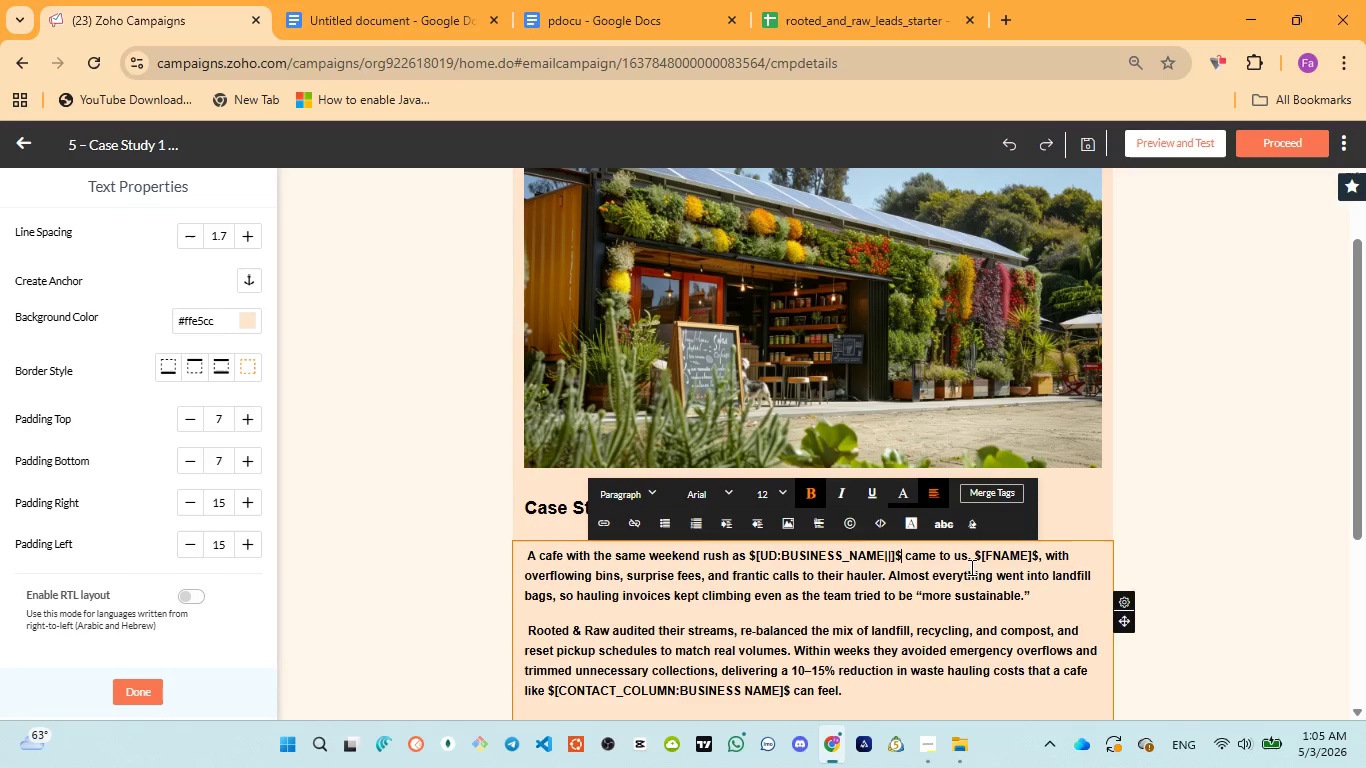 
wait(5.91)
 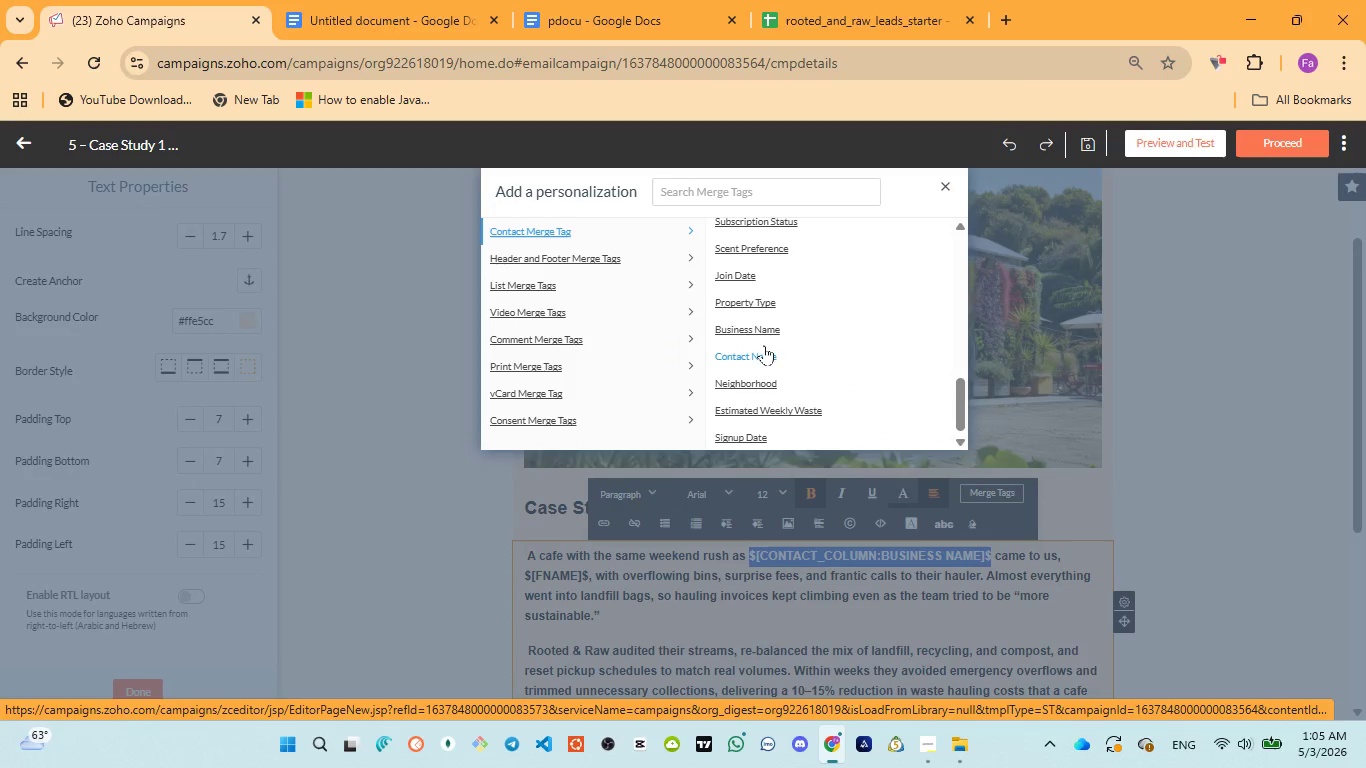 
left_click_drag(start_coordinate=[975, 555], to_coordinate=[1040, 538])
 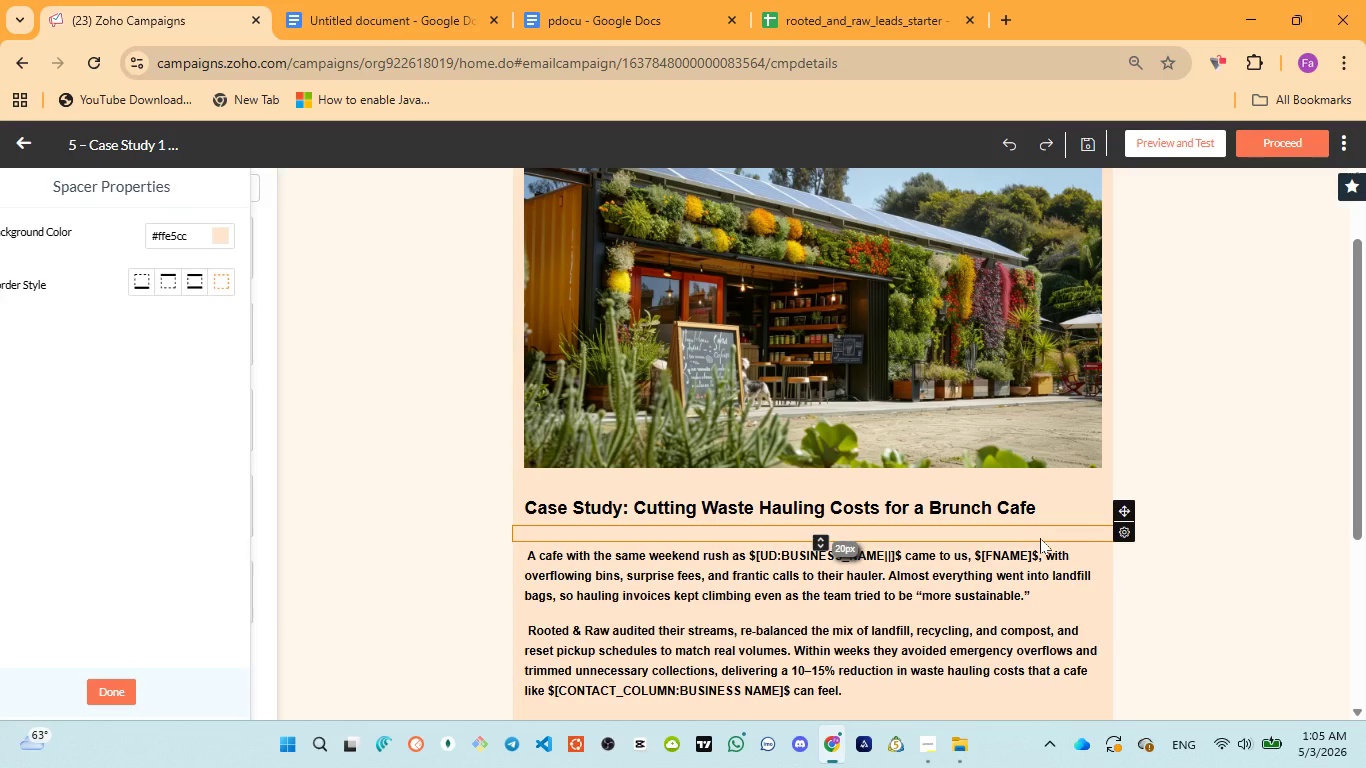 
double_click([1040, 538])
 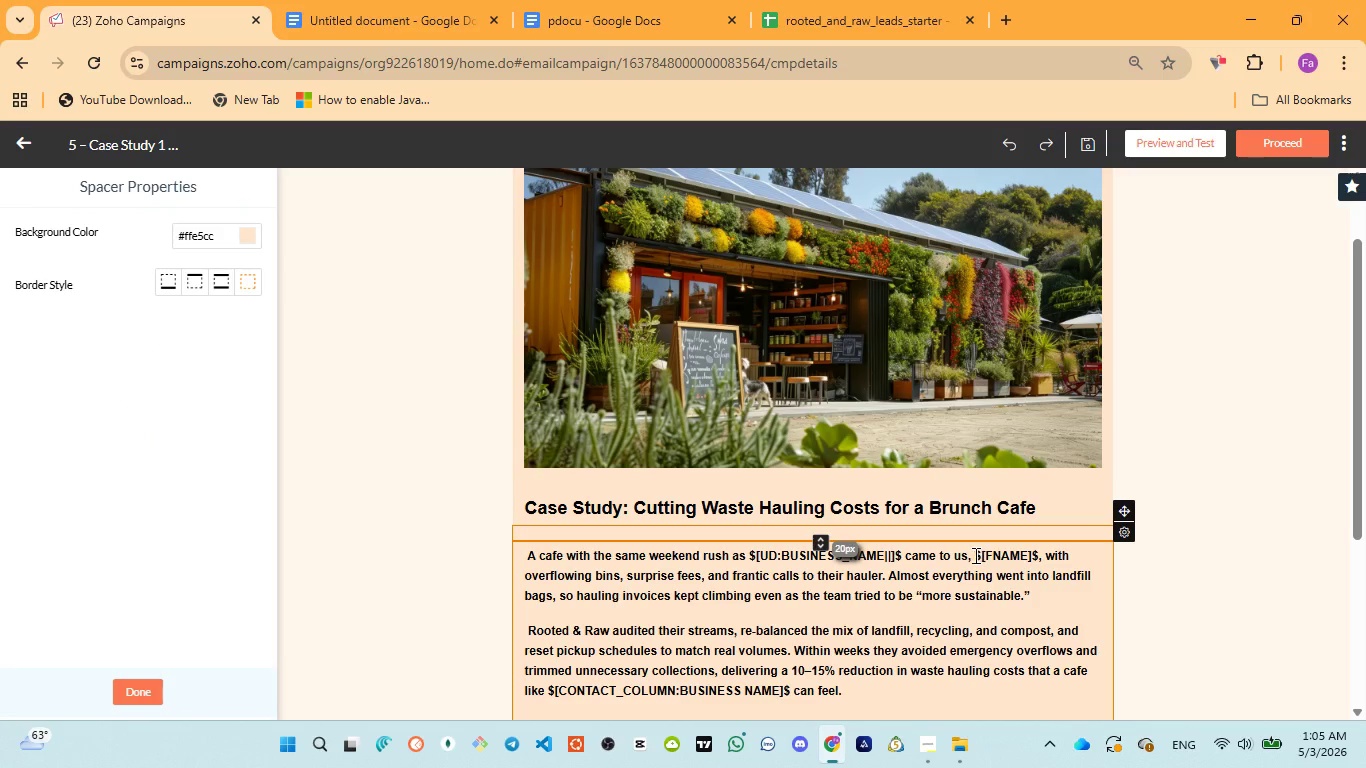 
left_click_drag(start_coordinate=[976, 553], to_coordinate=[1040, 551])
 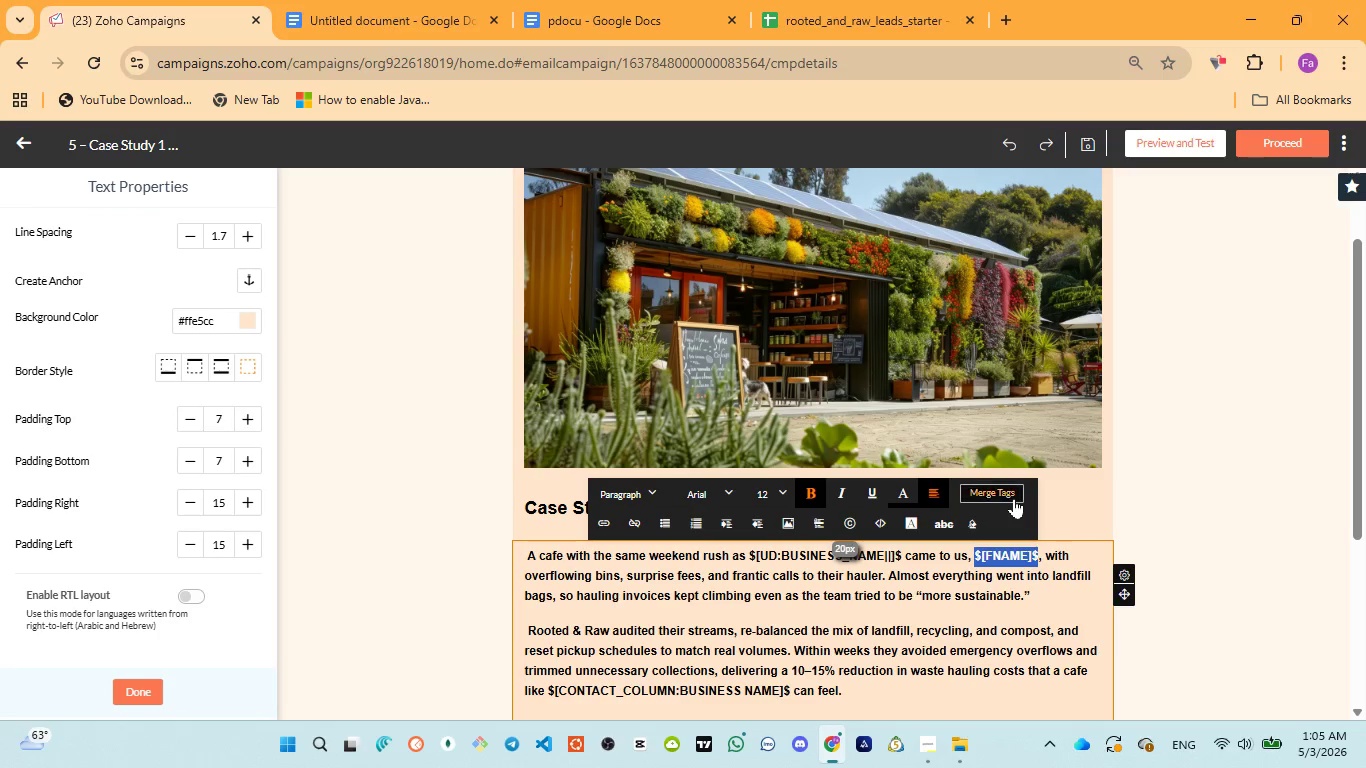 
left_click([1014, 497])
 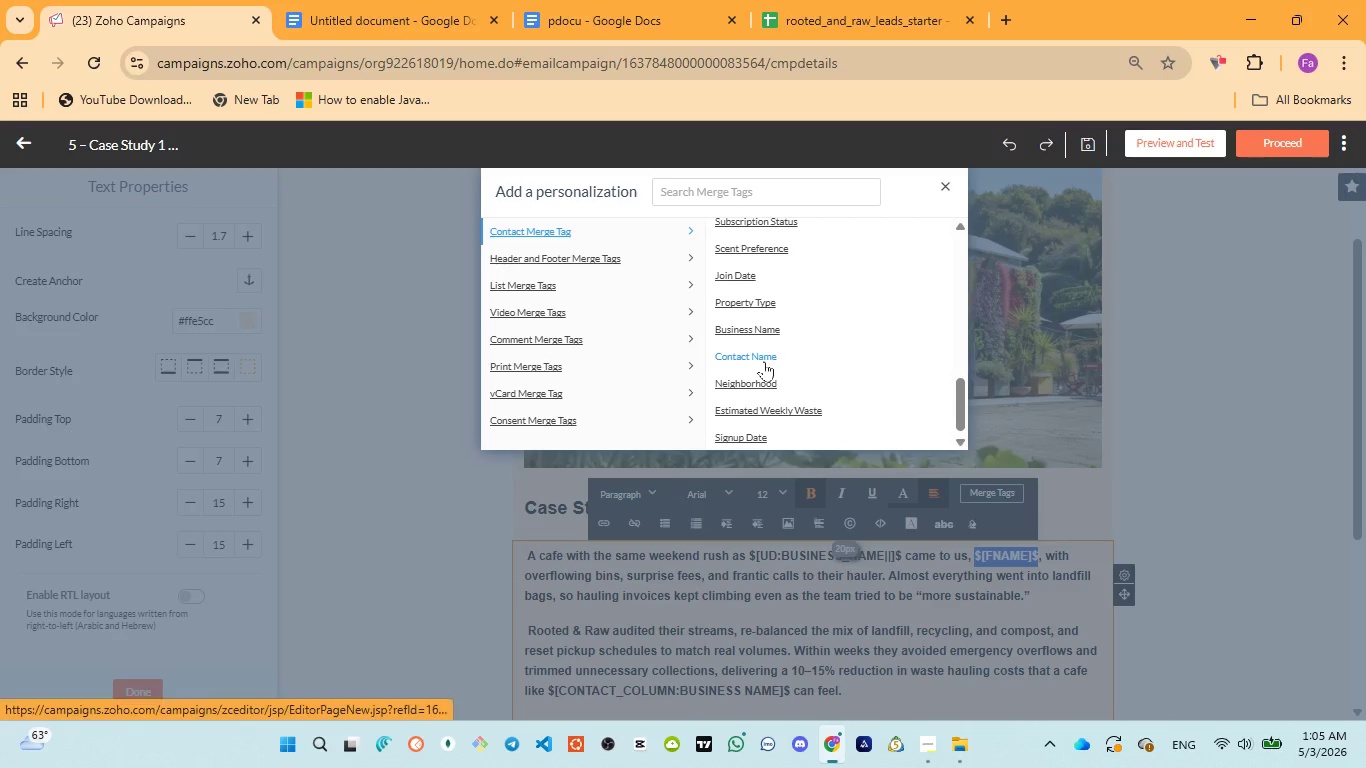 
left_click([762, 354])
 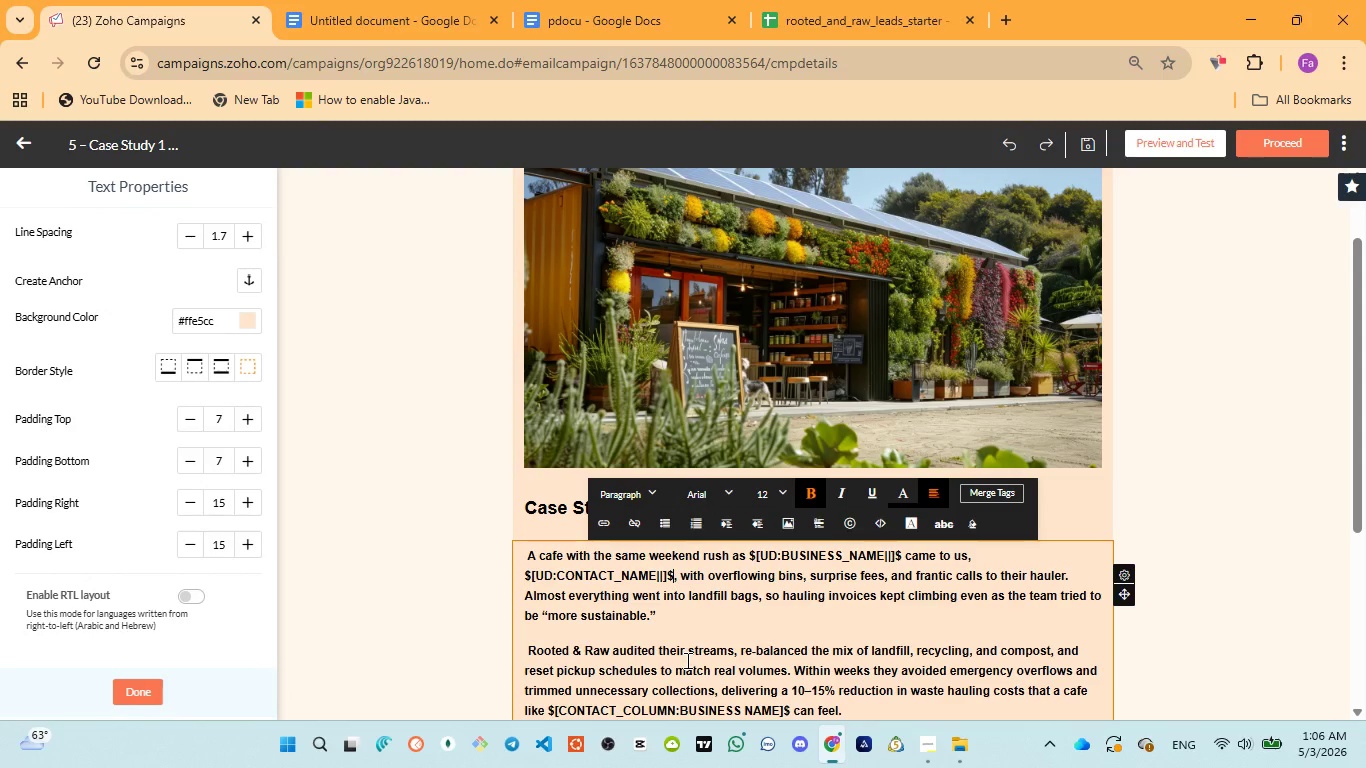 
scroll: coordinate [699, 657], scroll_direction: down, amount: 1.0
 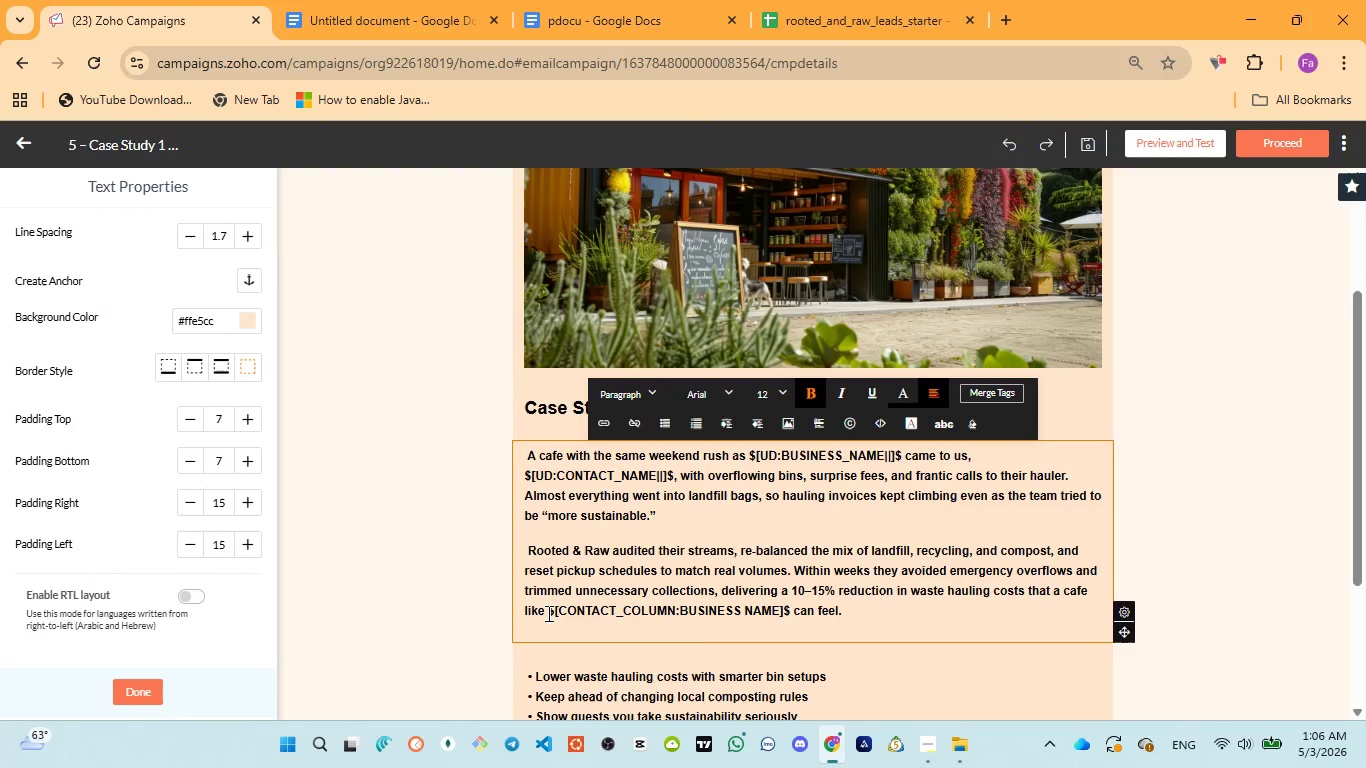 
left_click_drag(start_coordinate=[549, 608], to_coordinate=[790, 603])
 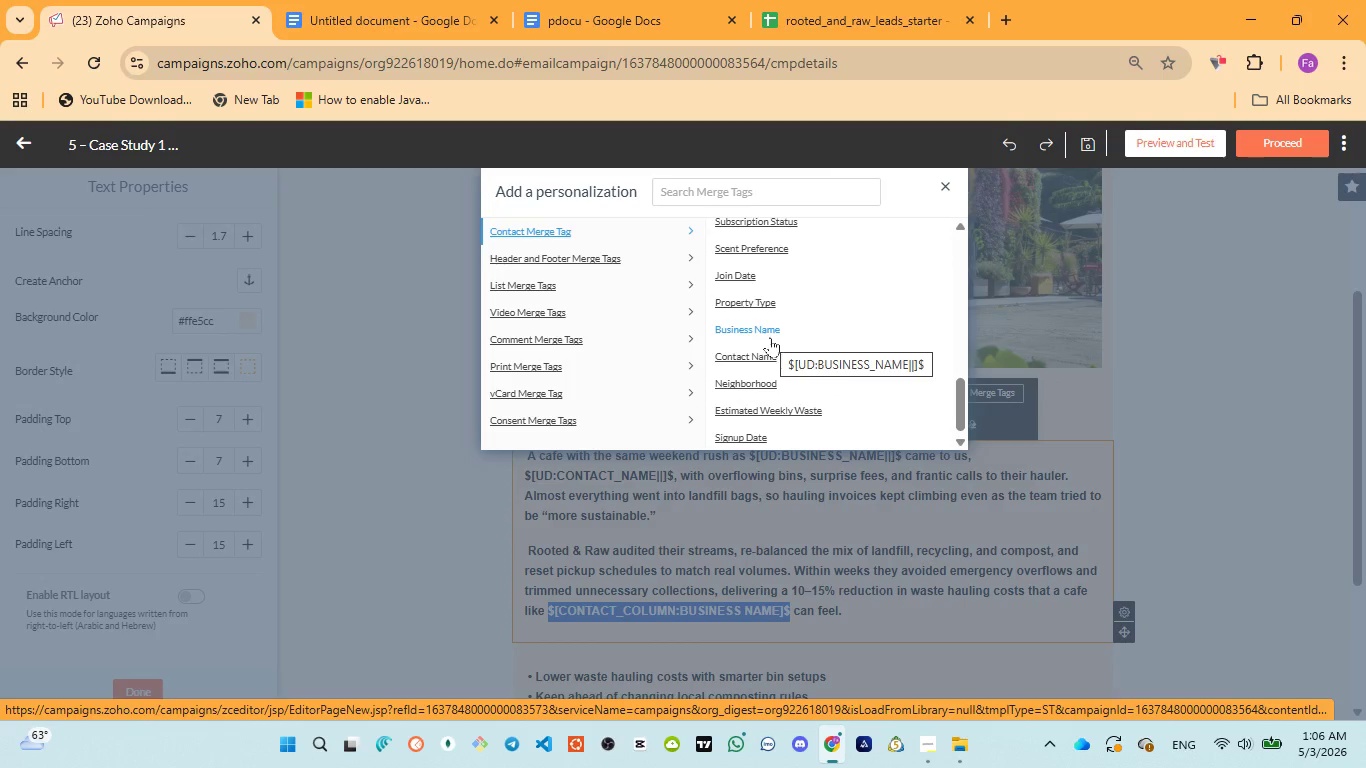 
wait(5.53)
 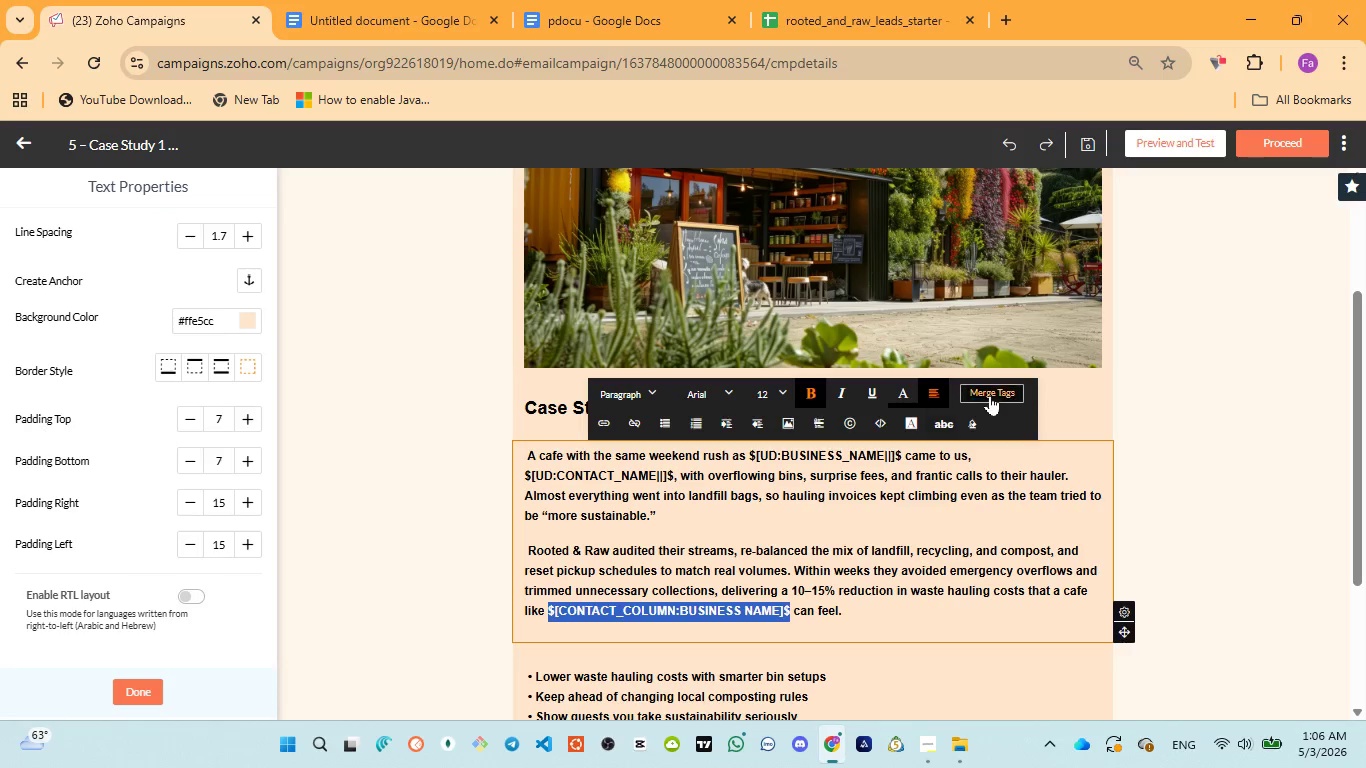 
left_click([754, 327])
 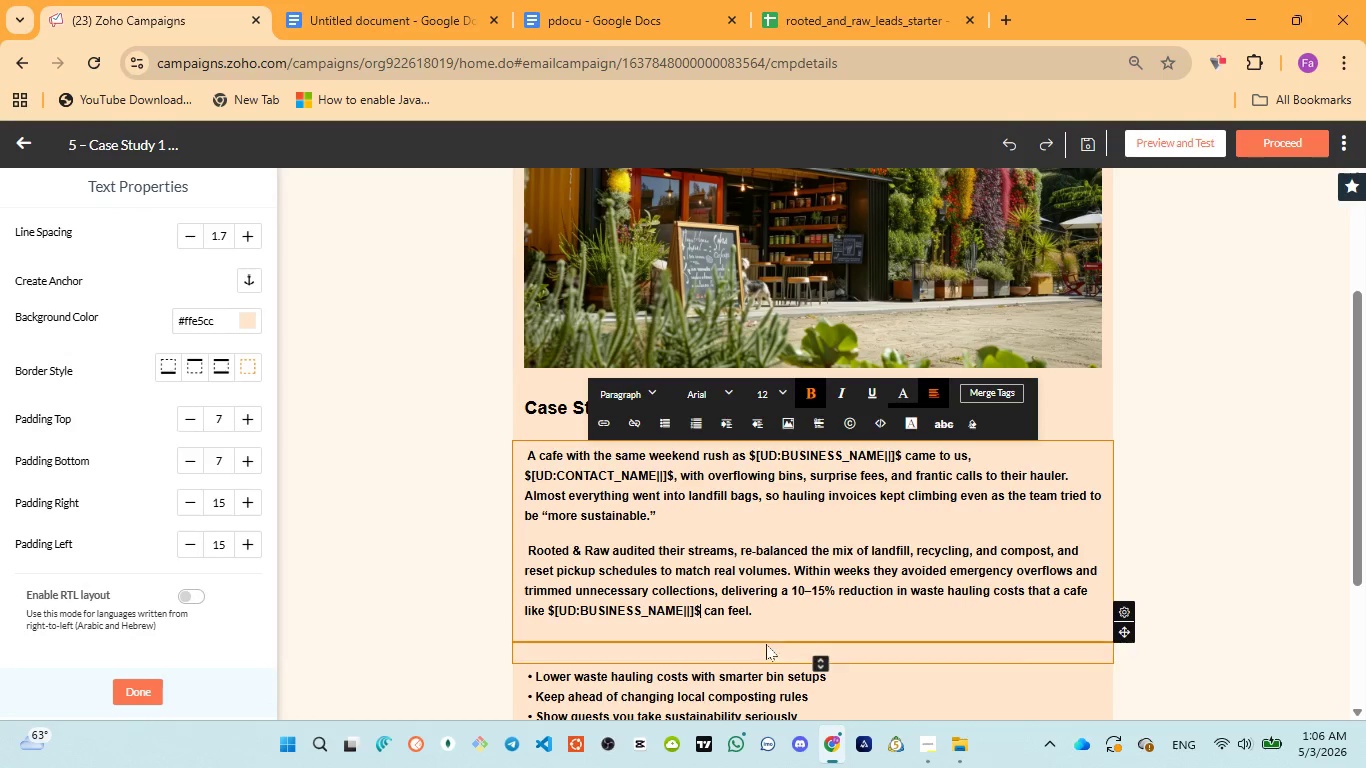 
scroll: coordinate [764, 657], scroll_direction: down, amount: 2.0
 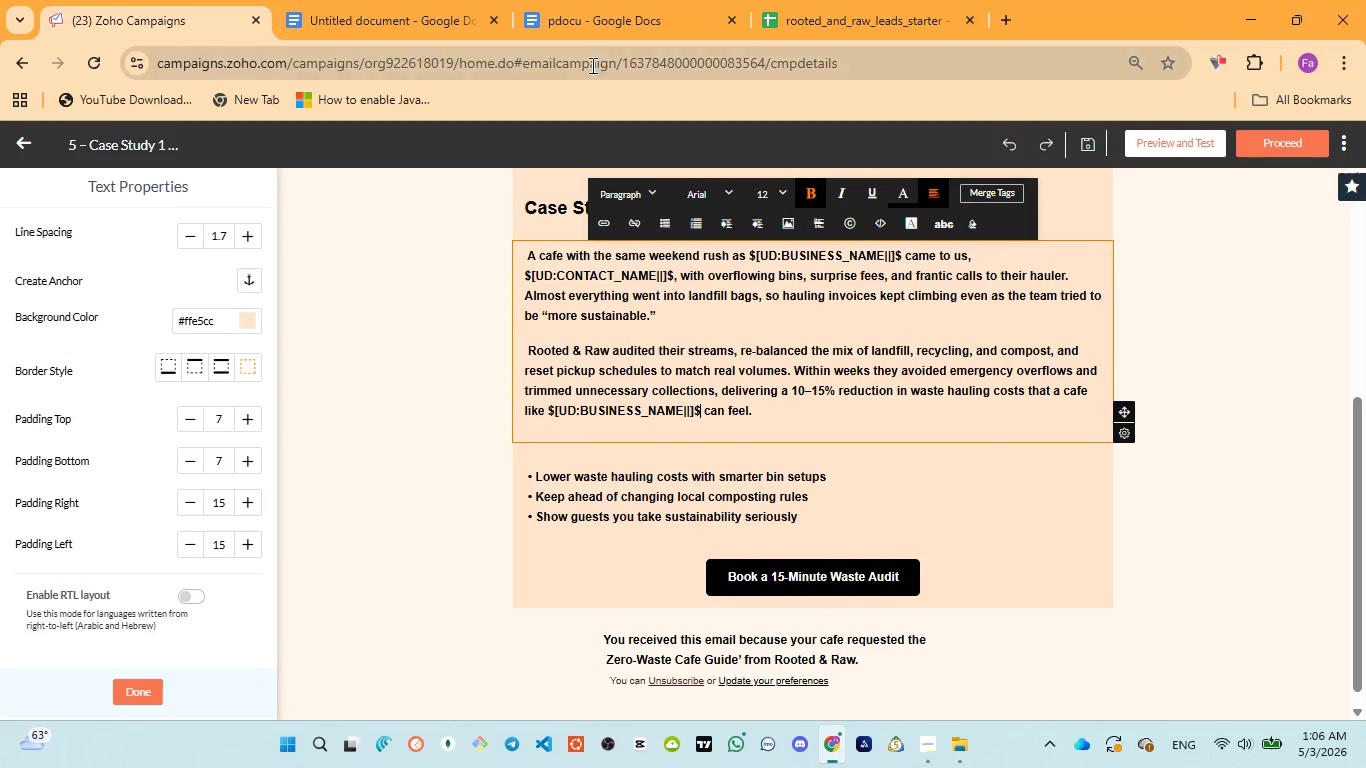 
left_click([574, 15])
 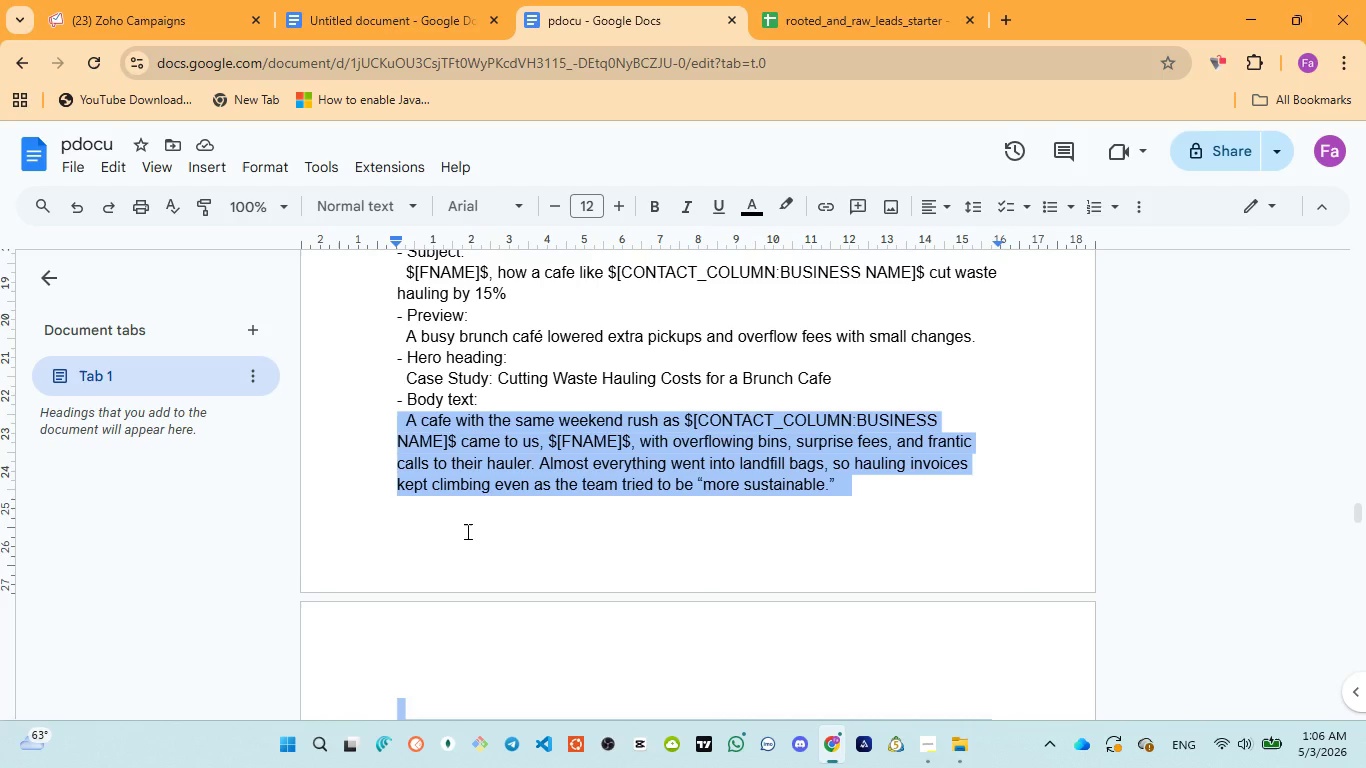 
scroll: coordinate [460, 549], scroll_direction: down, amount: 2.0
 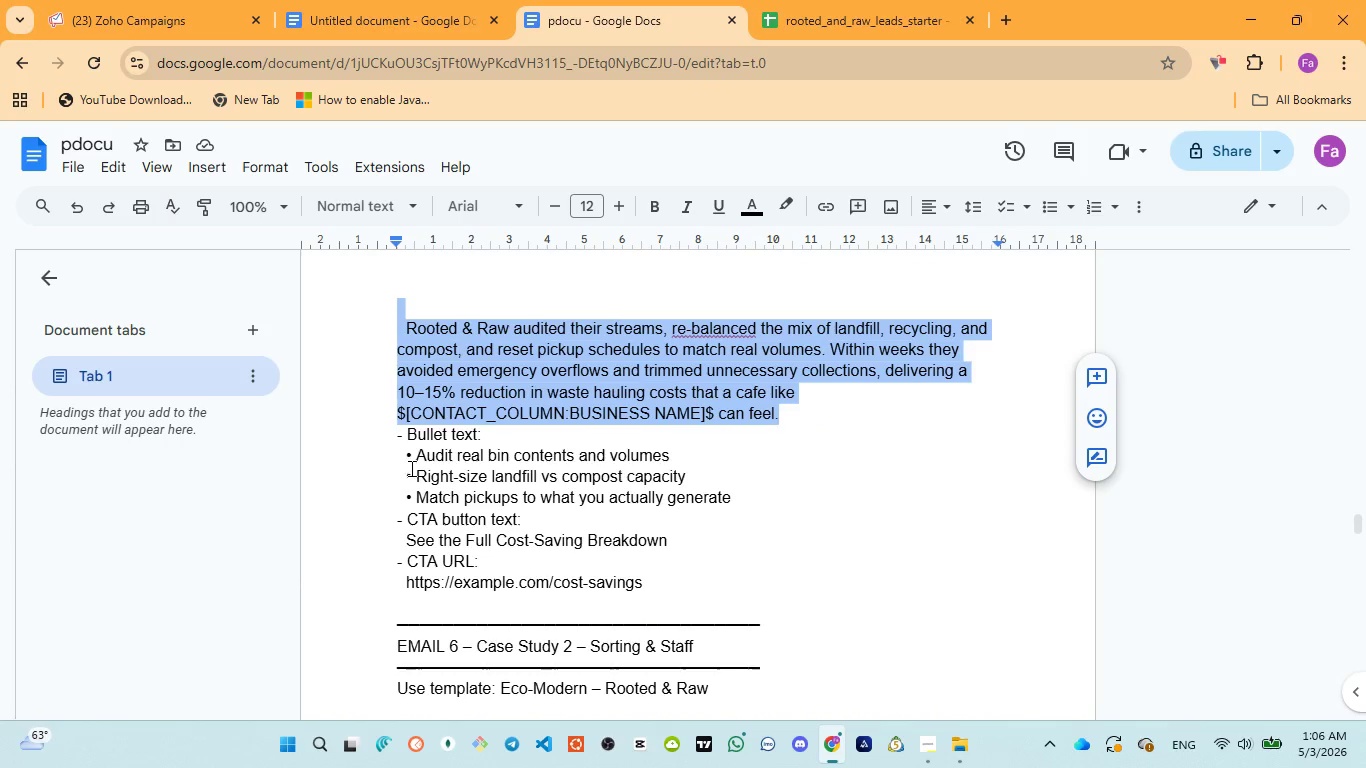 
left_click_drag(start_coordinate=[405, 458], to_coordinate=[733, 491])
 